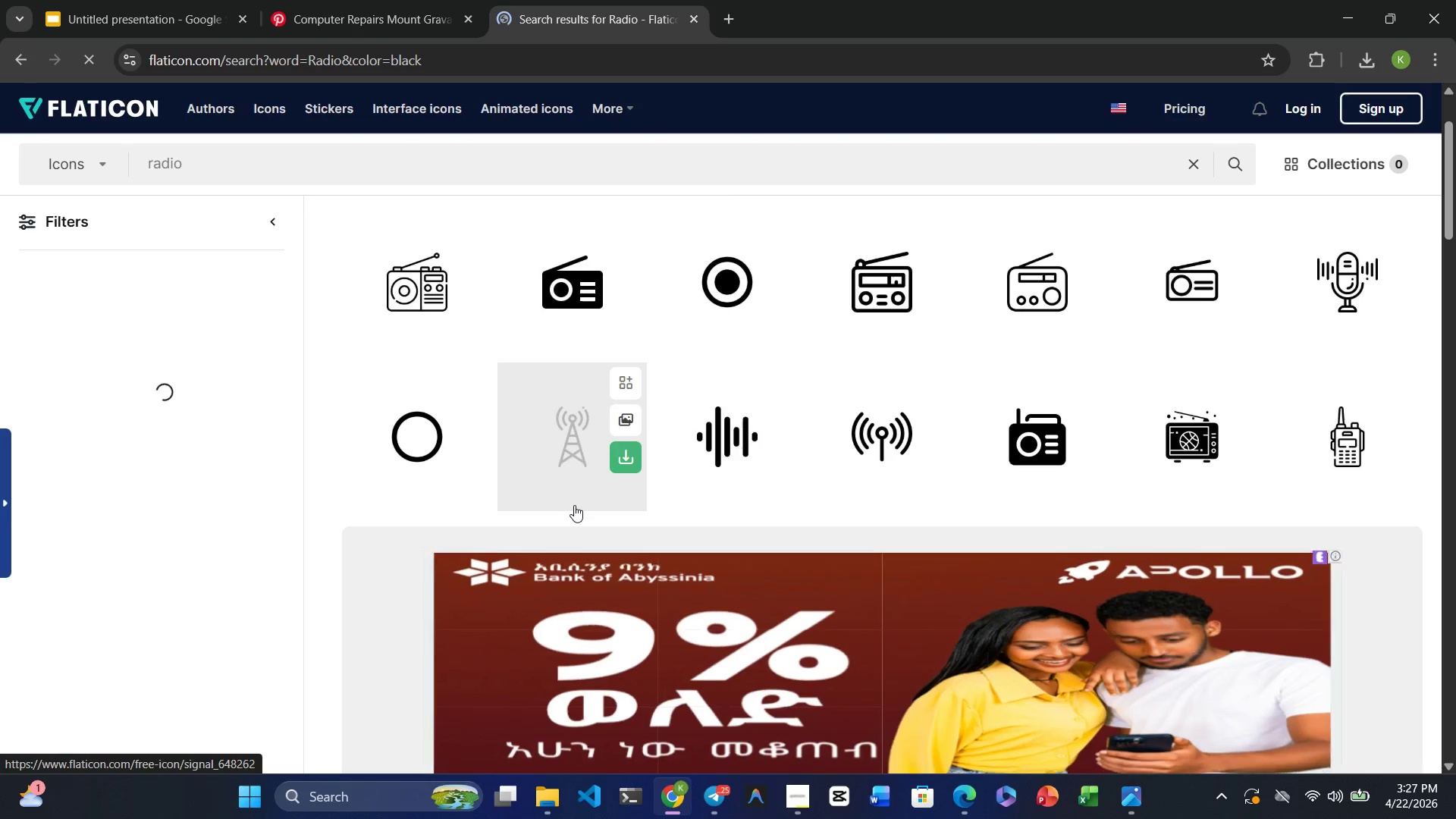 
left_click([1097, 424])
 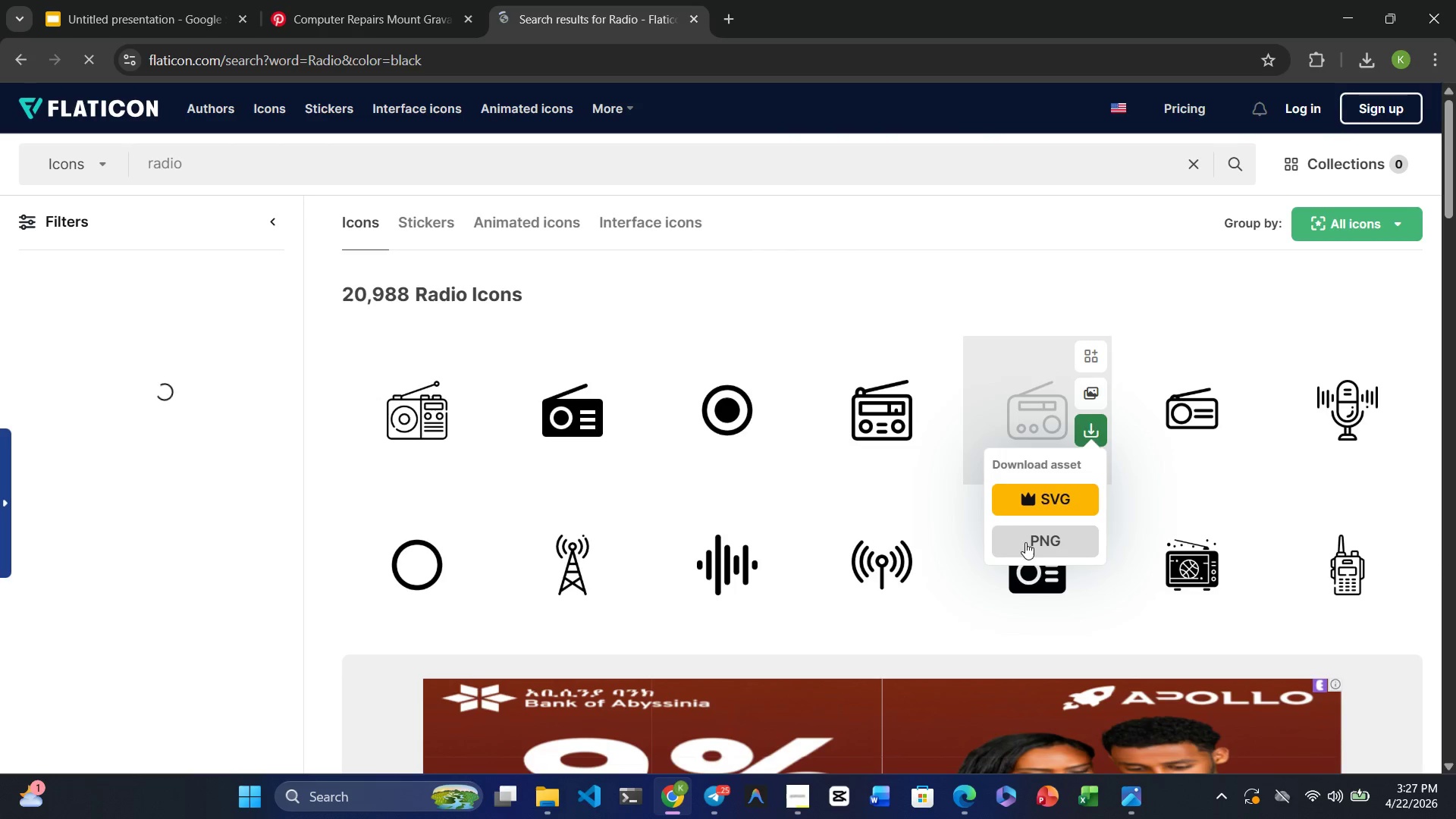 
left_click([1025, 544])
 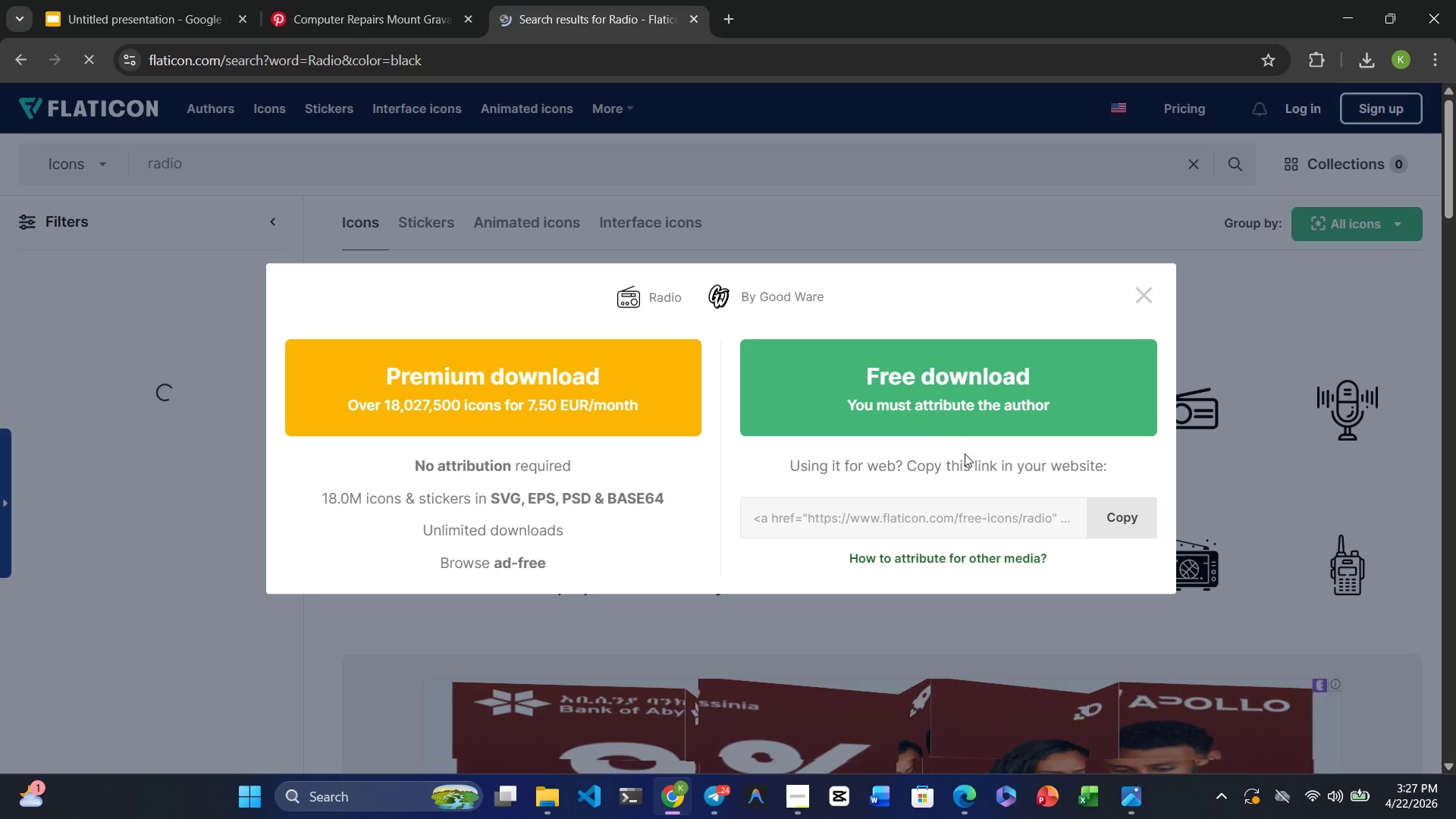 
left_click([905, 389])
 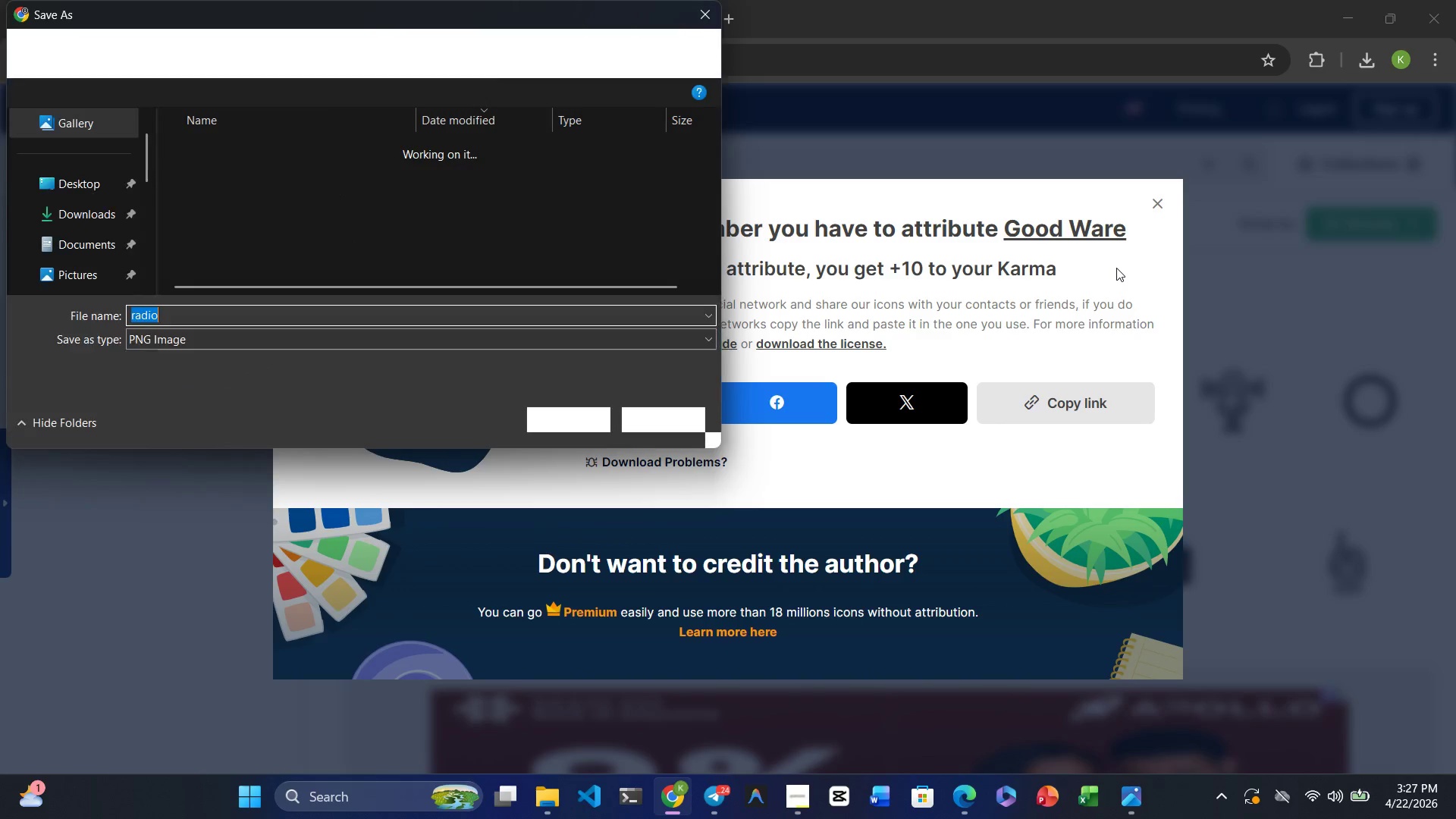 
wait(5.98)
 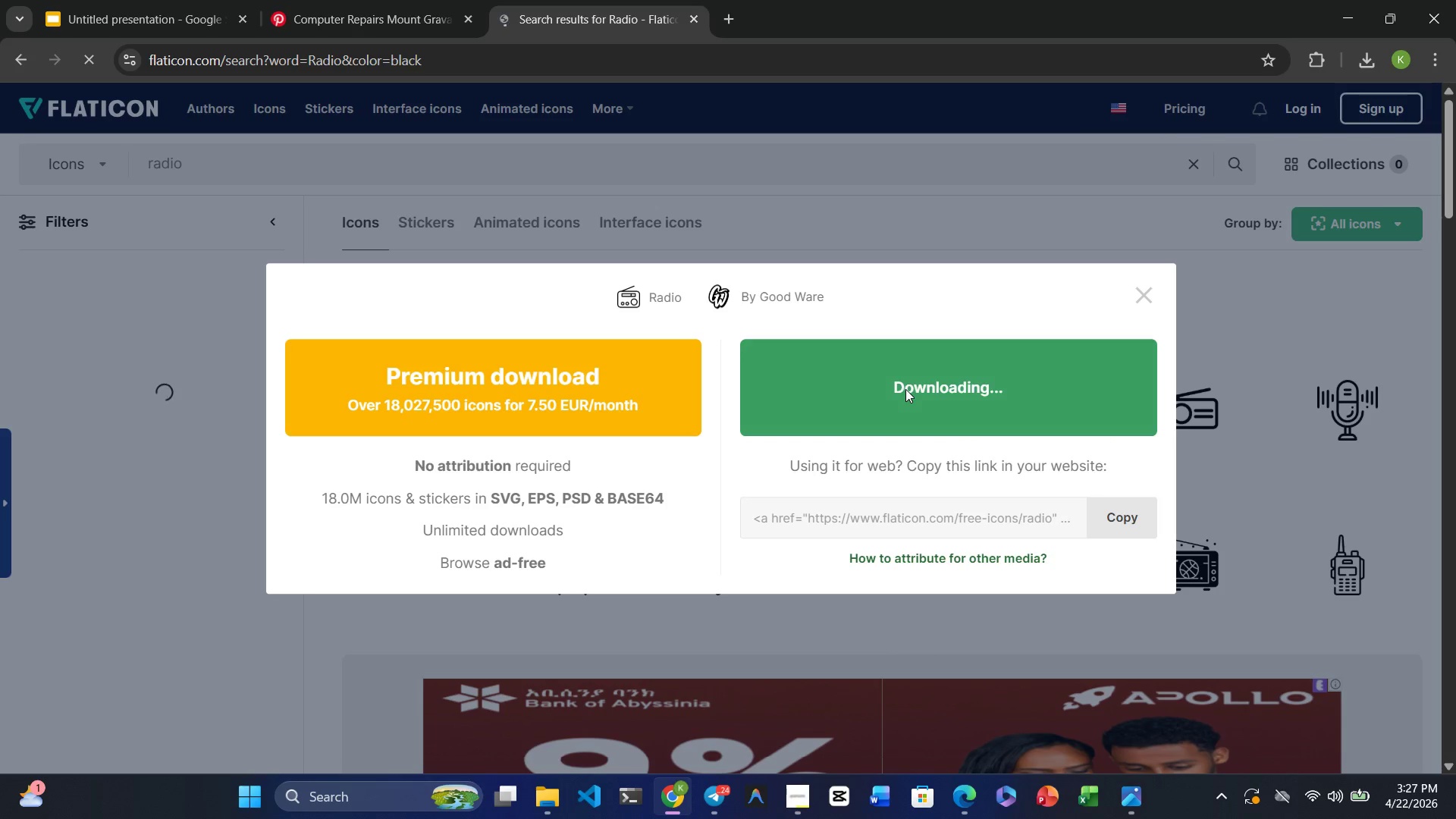 
left_click([567, 413])
 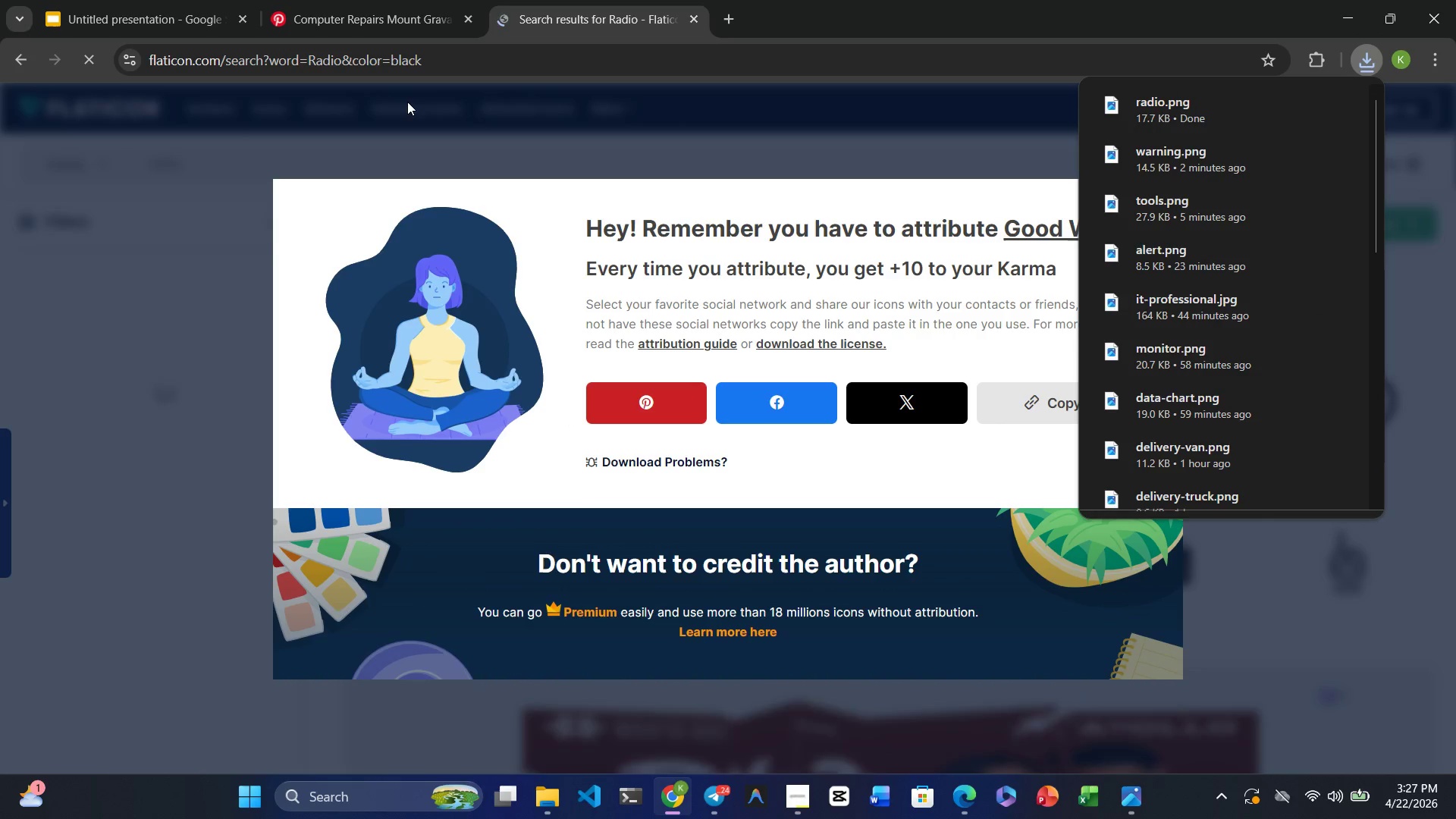 
left_click([141, 14])
 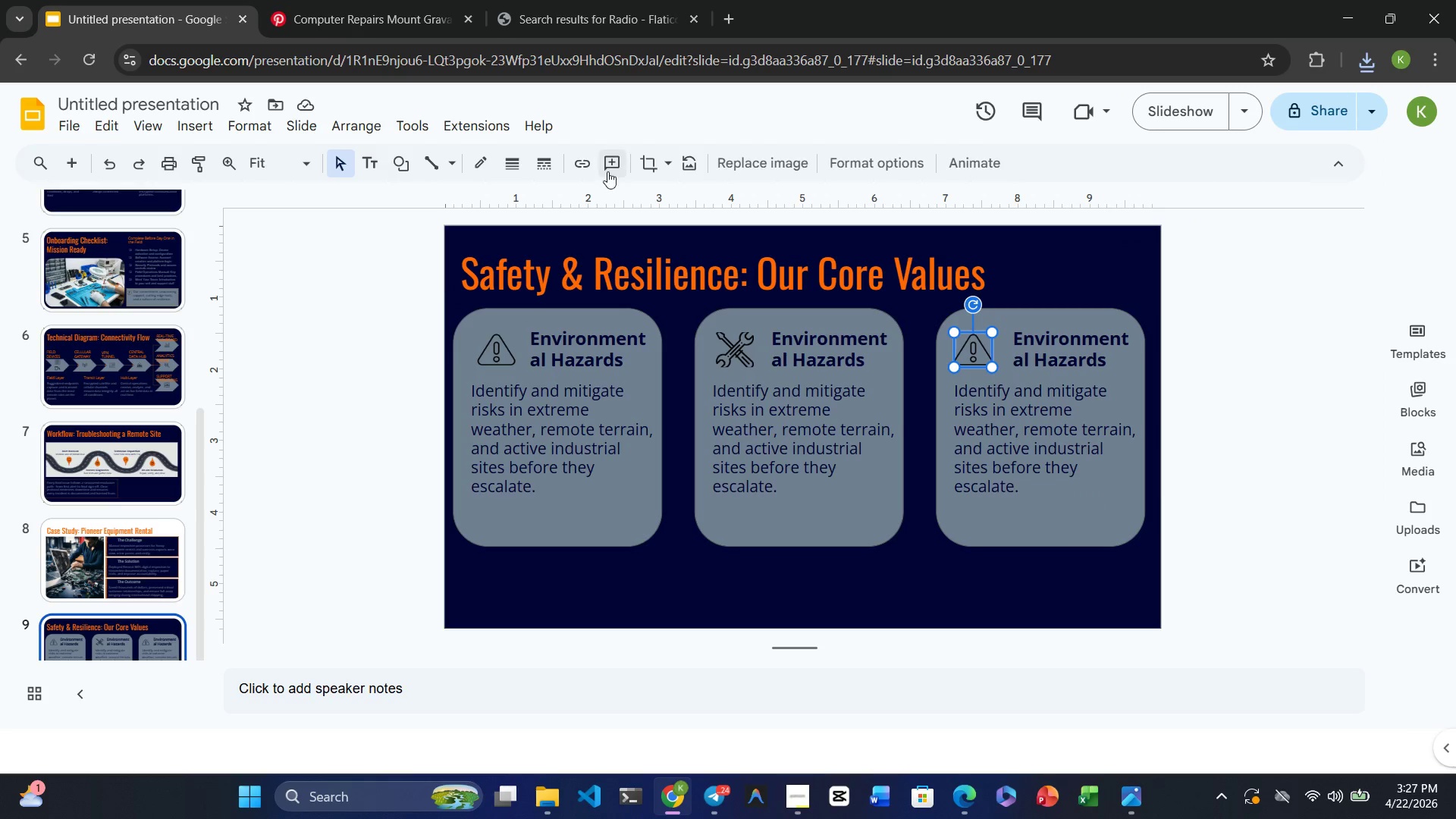 
left_click([767, 165])
 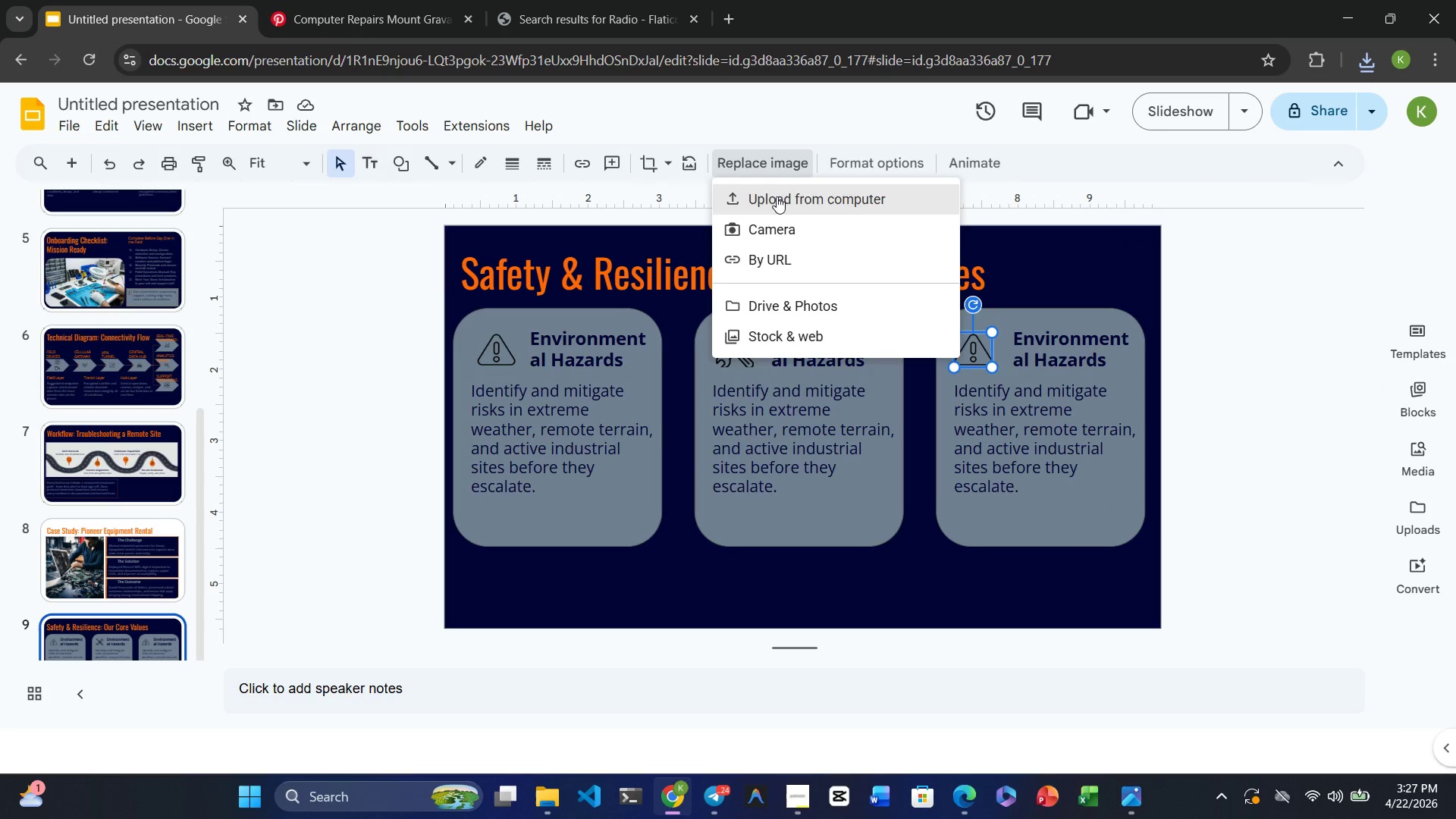 
left_click([777, 196])
 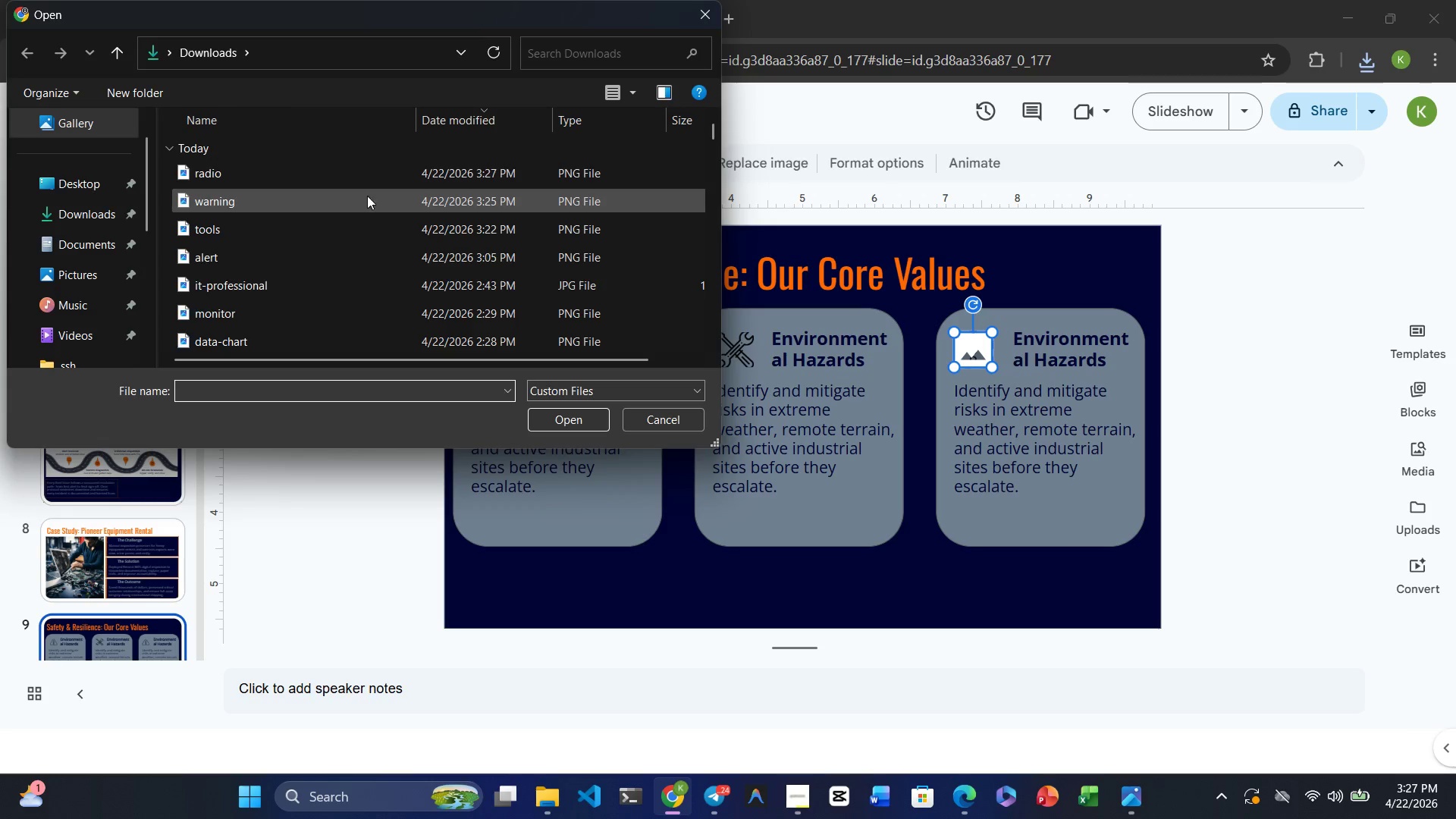 
left_click([291, 169])
 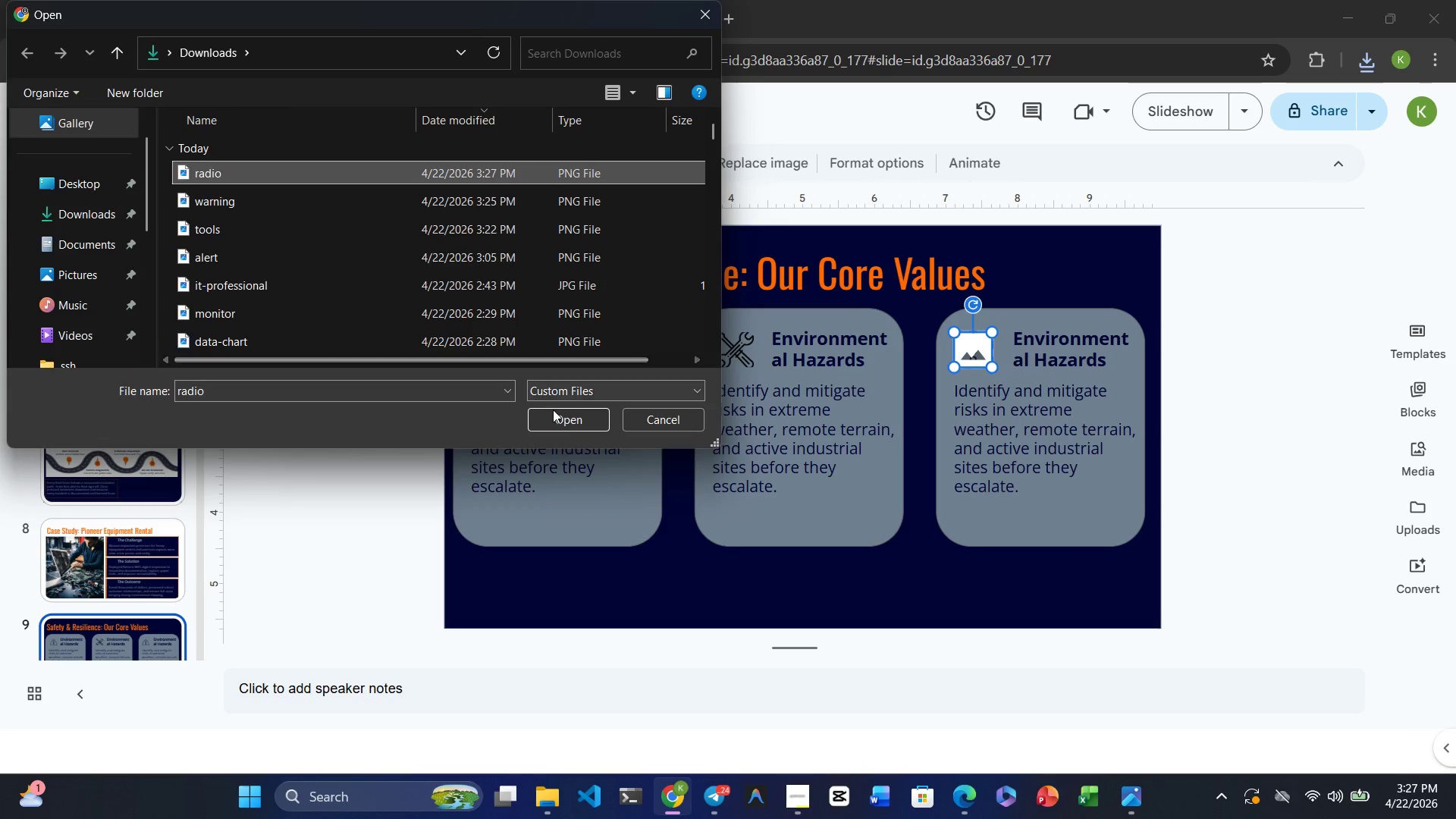 
left_click([557, 415])
 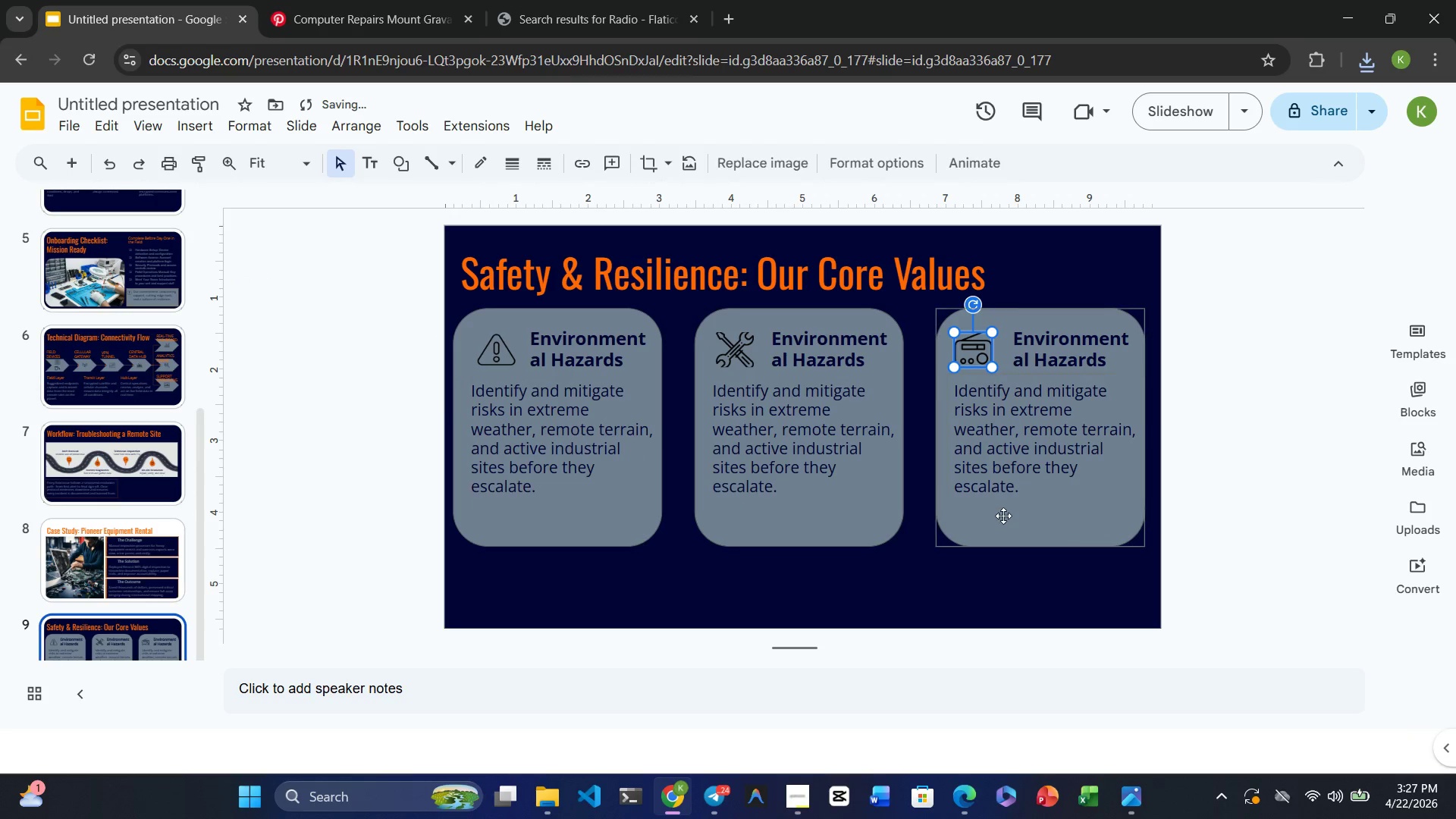 
left_click([1006, 524])
 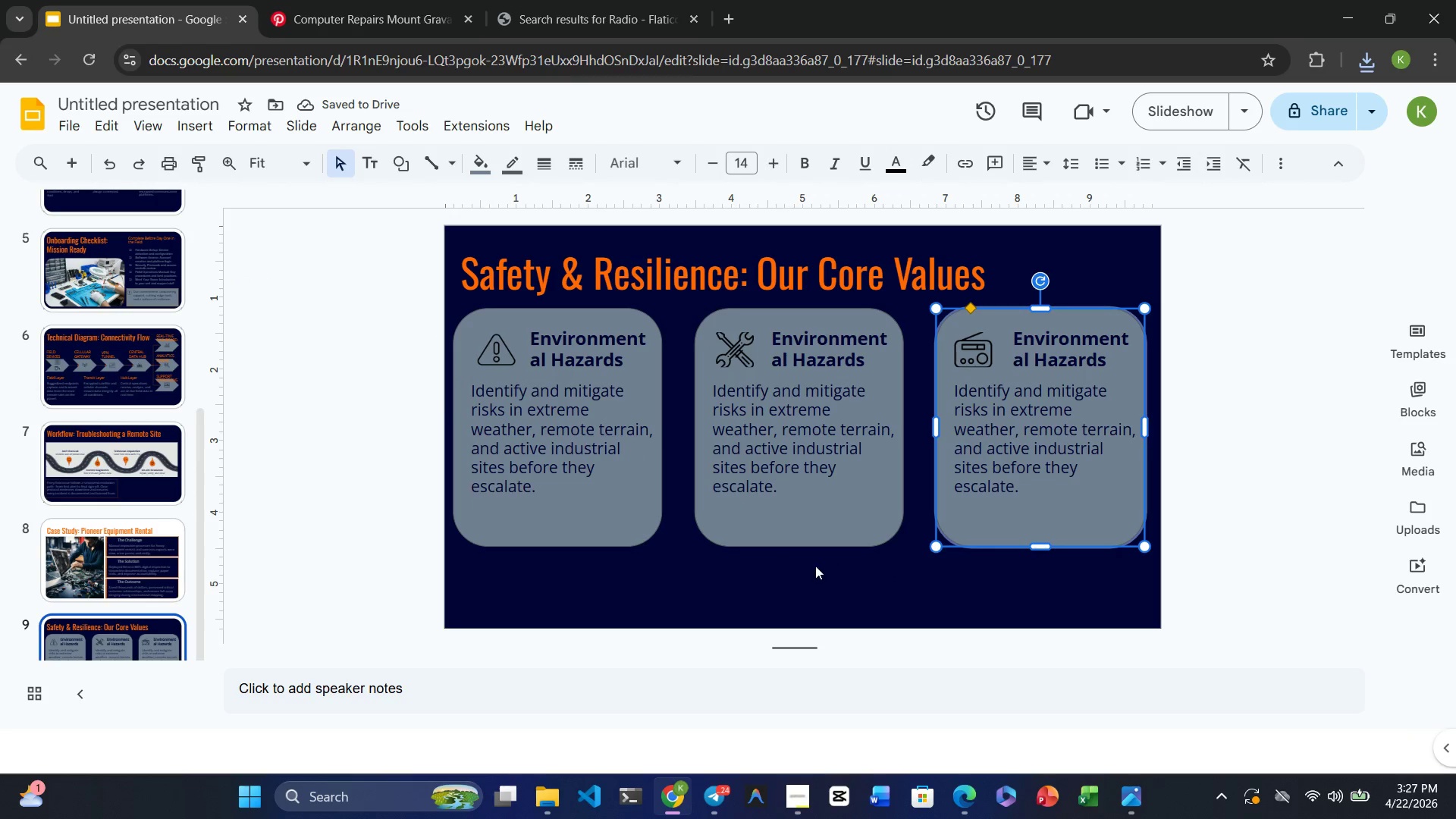 
left_click([804, 565])
 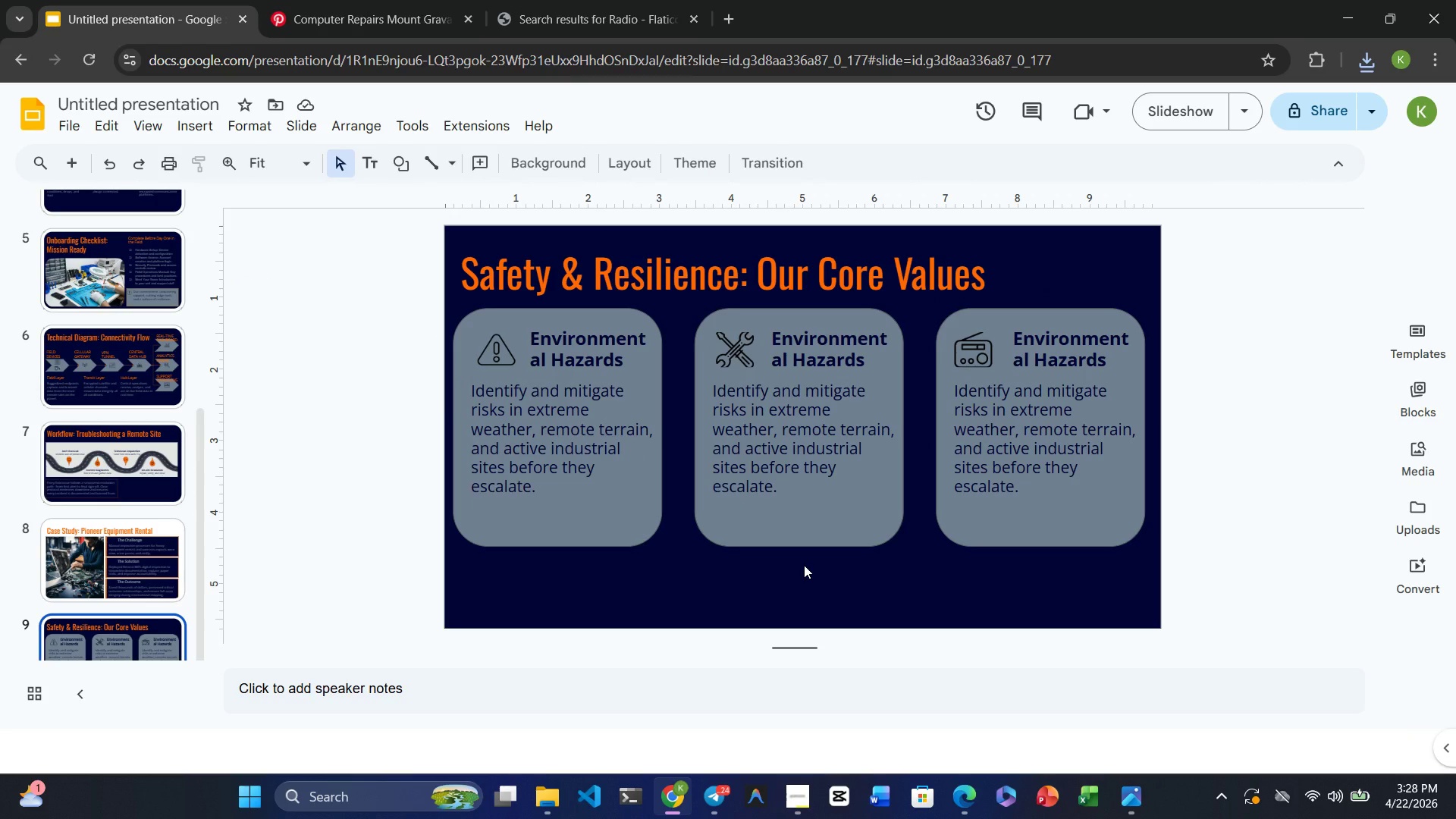 
wait(18.22)
 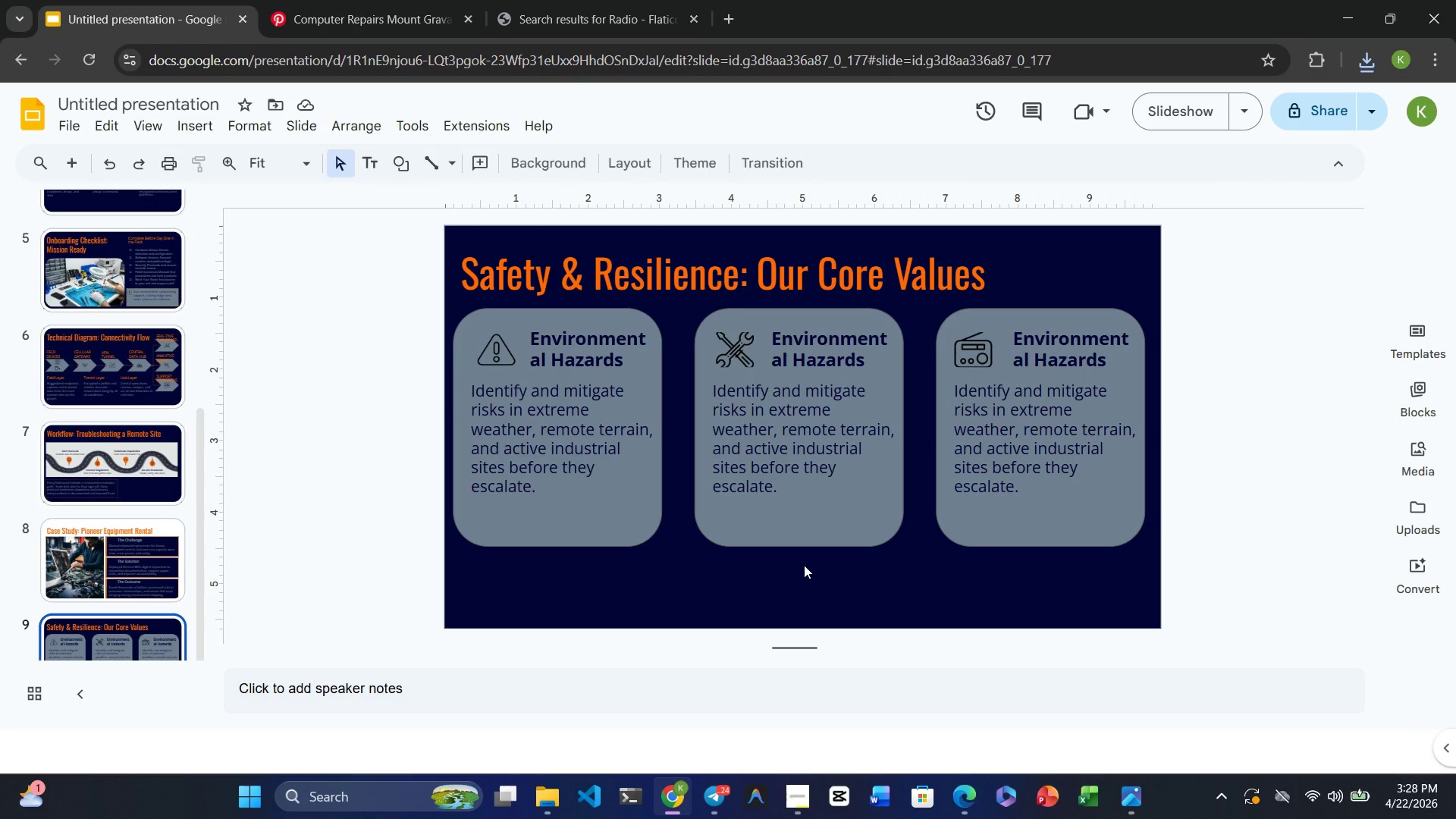 
left_click_drag(start_coordinate=[783, 487], to_coordinate=[708, 394])
 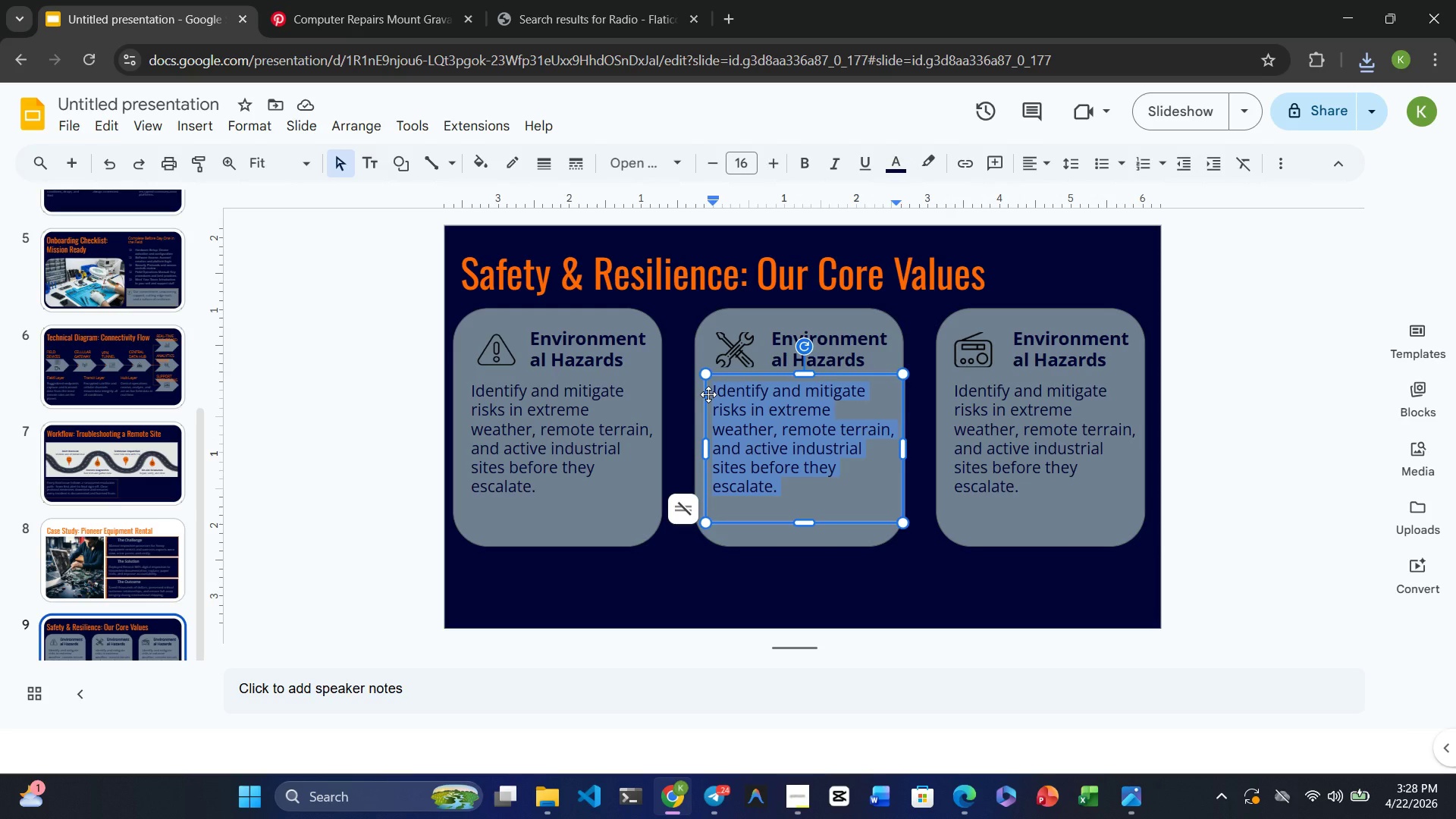 
type(Proper care, cleaning and )
 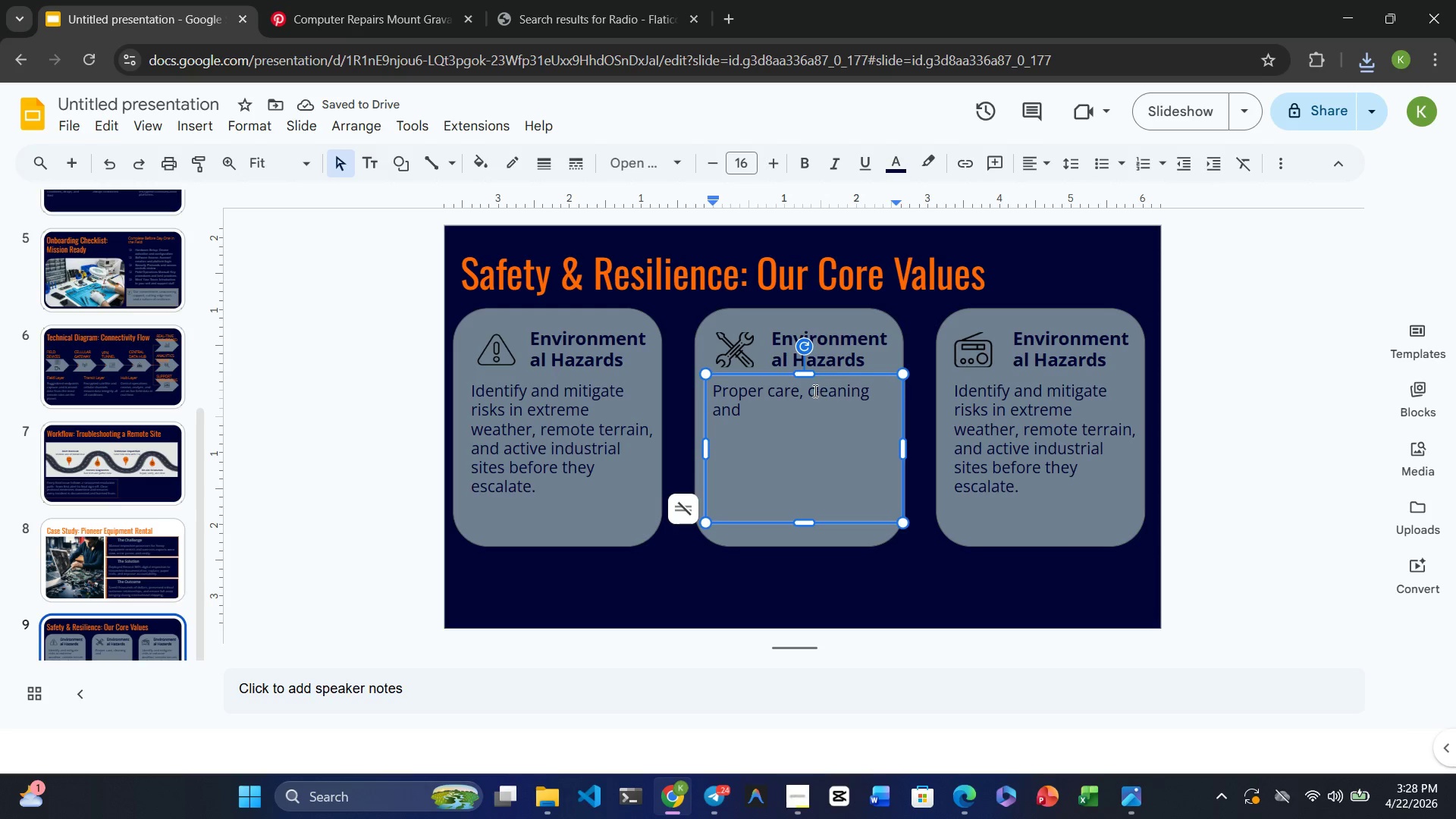 
wait(5.3)
 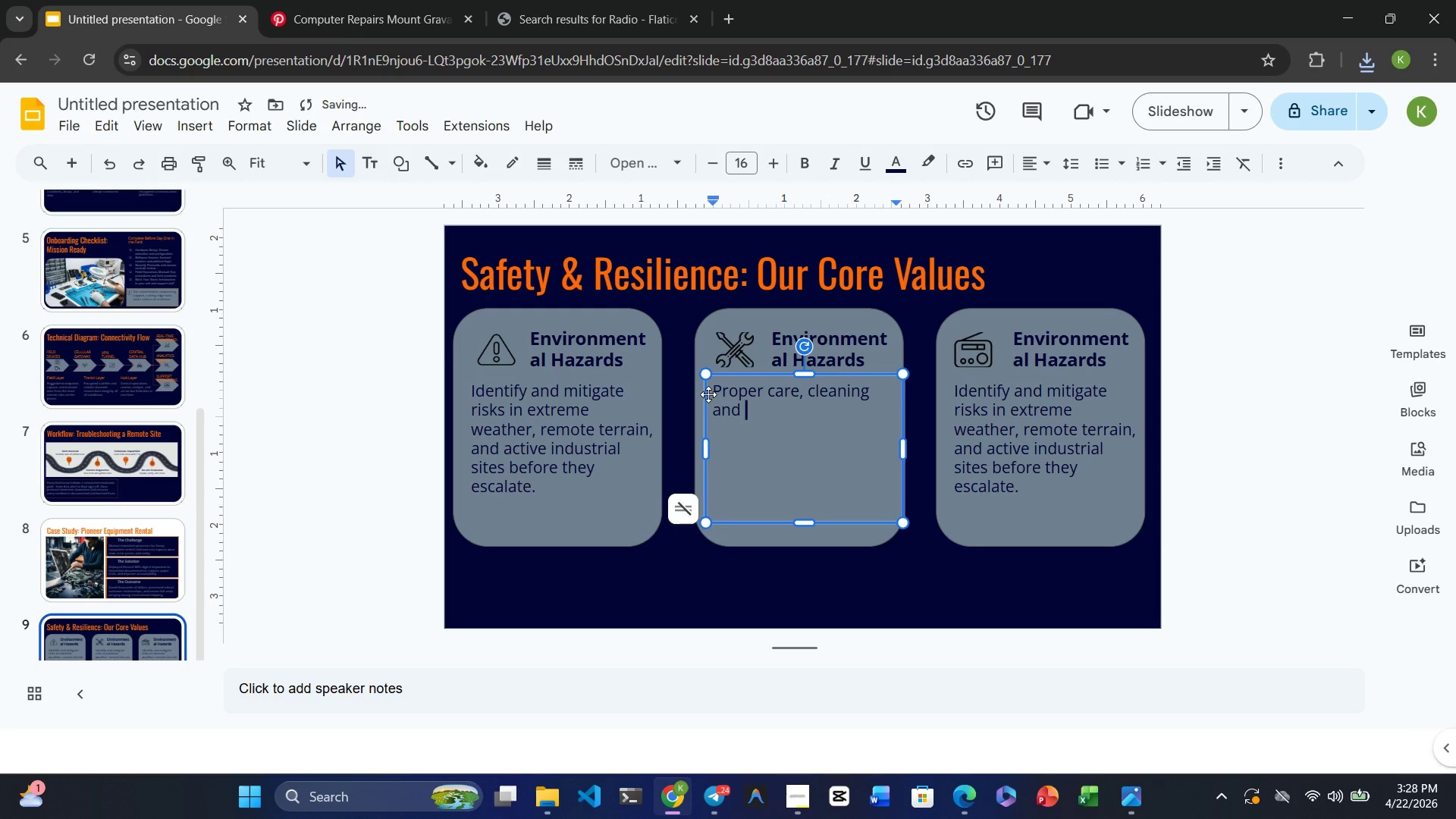 
left_click([868, 395])
 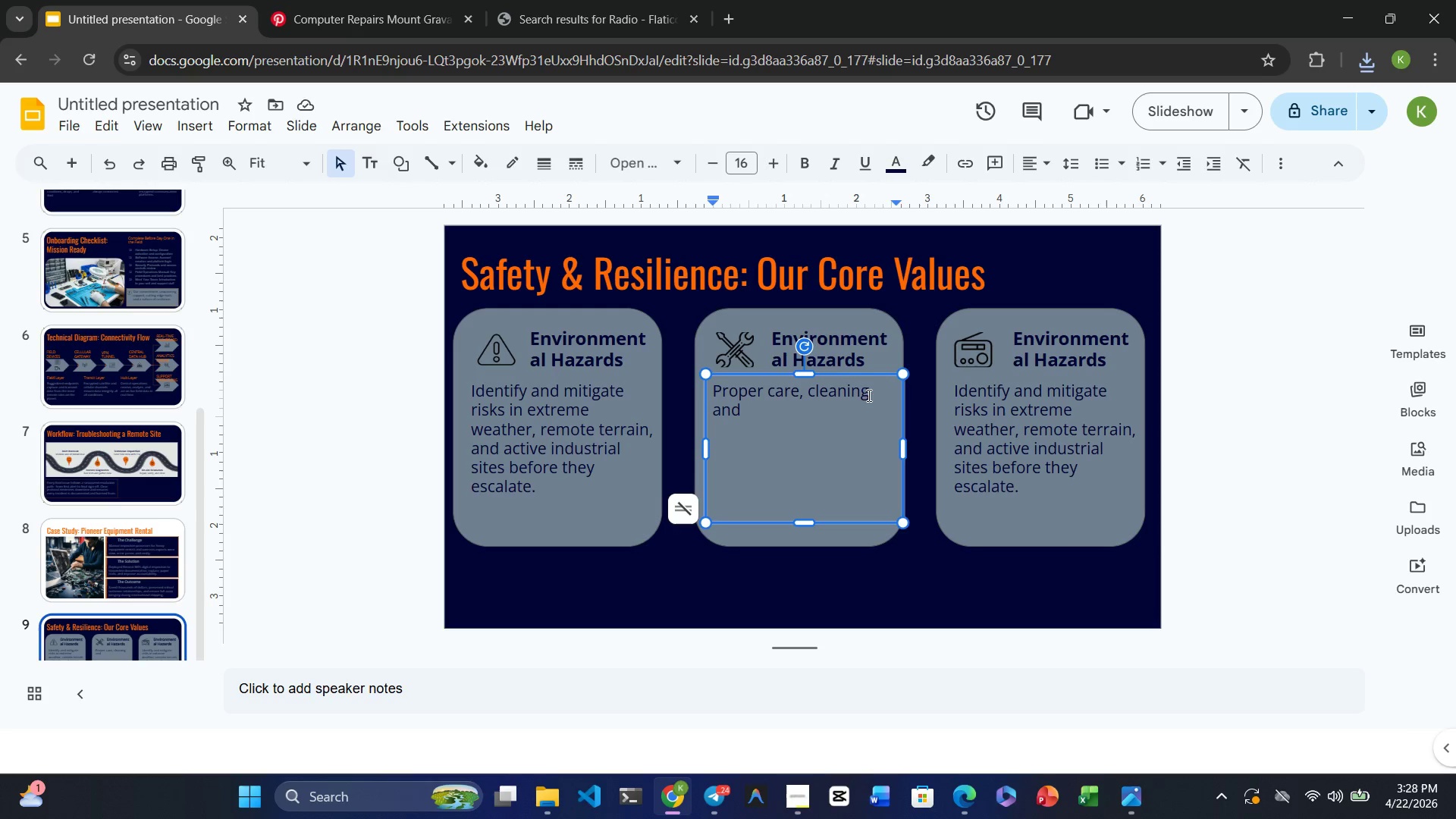 
key(Comma)
 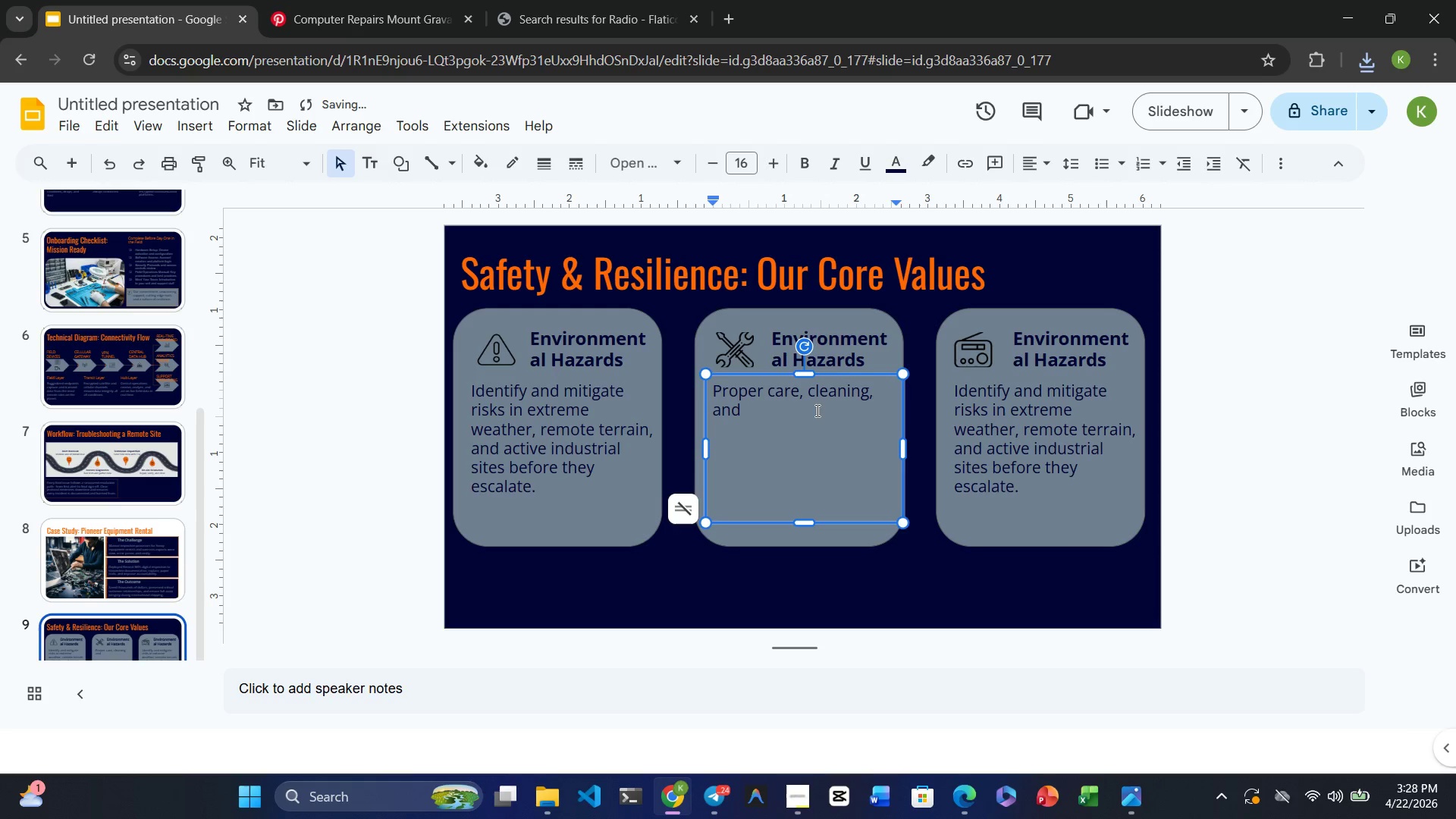 
left_click([811, 410])
 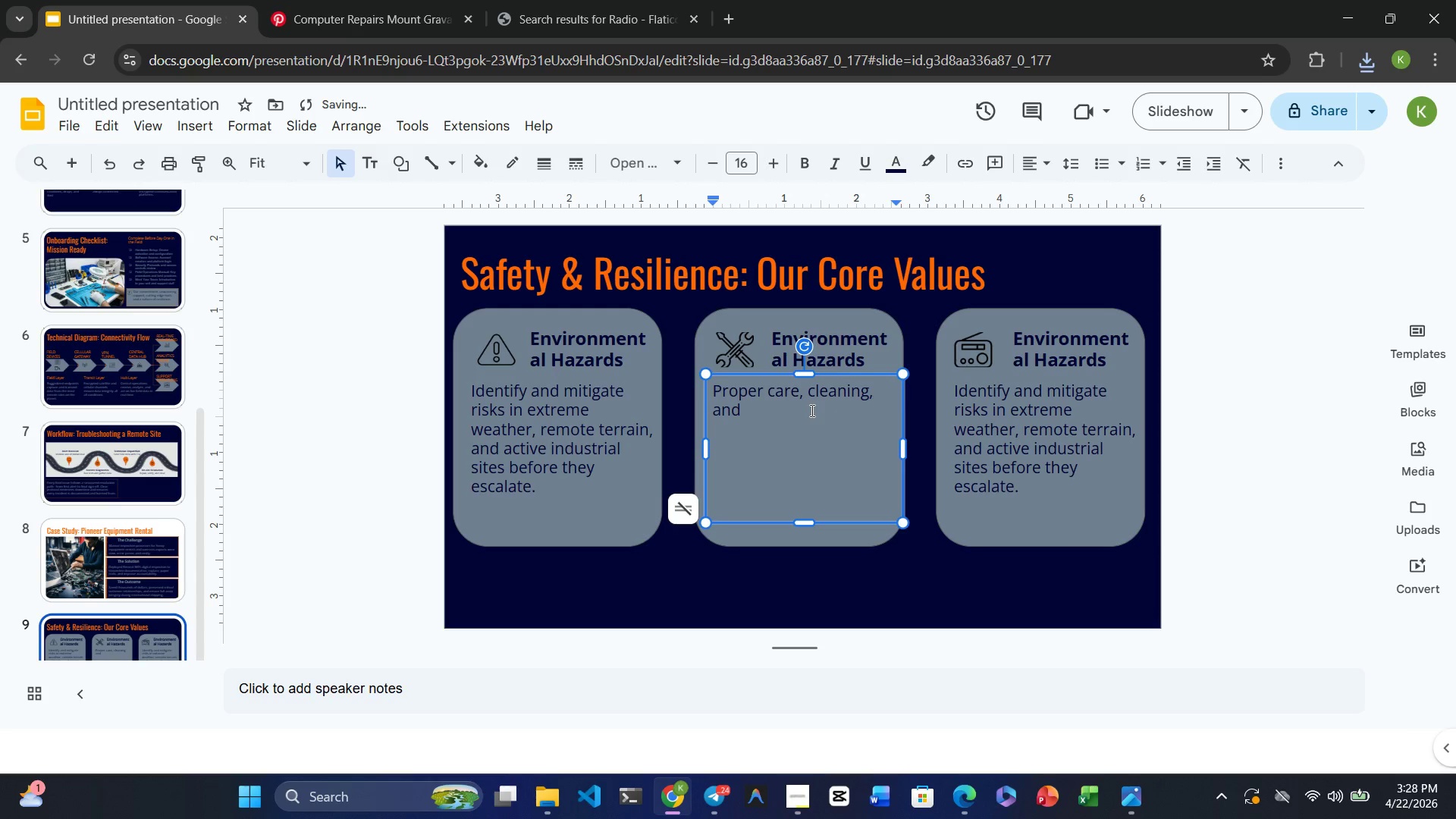 
type(maintenance )
 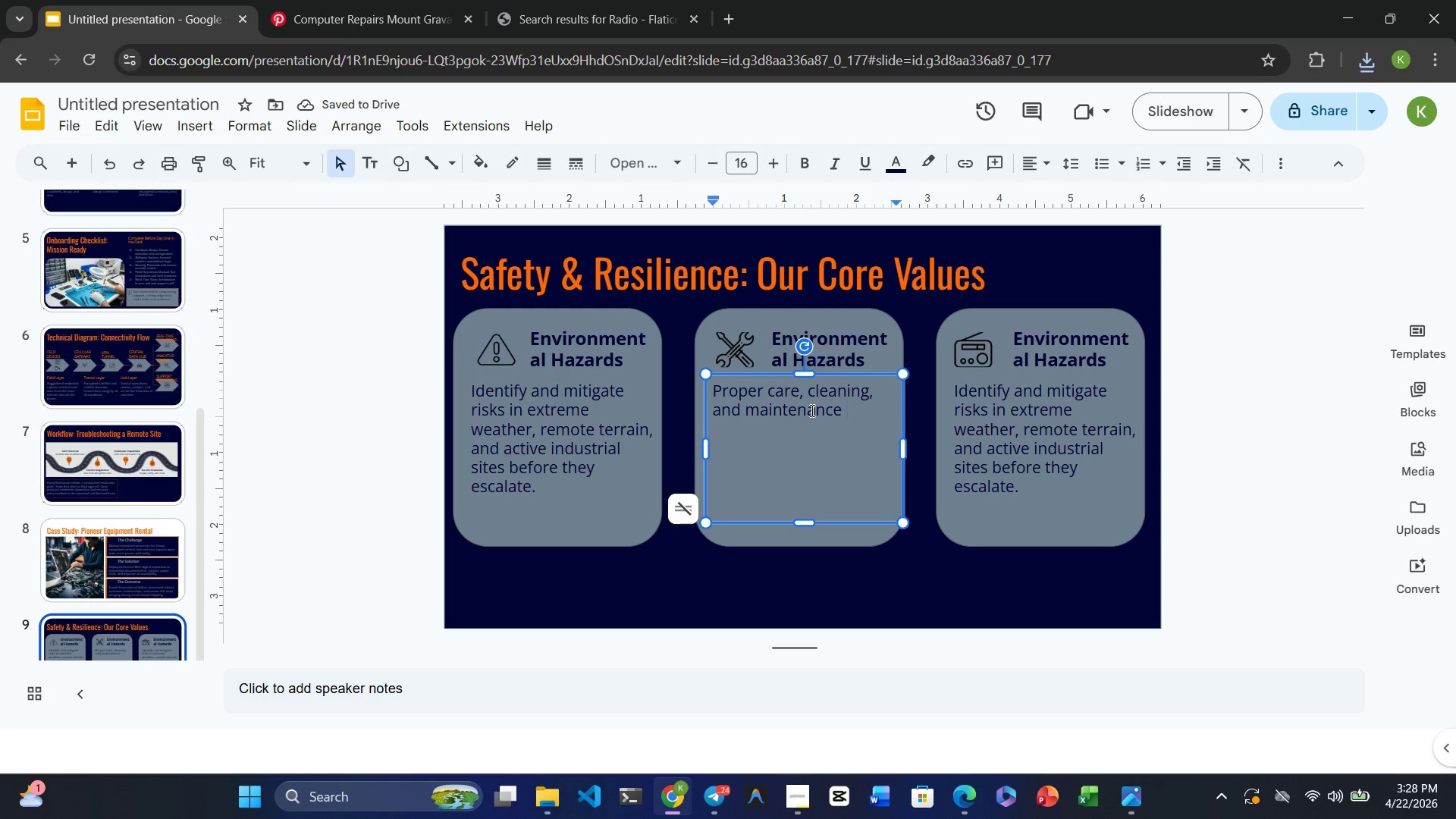 
wait(5.78)
 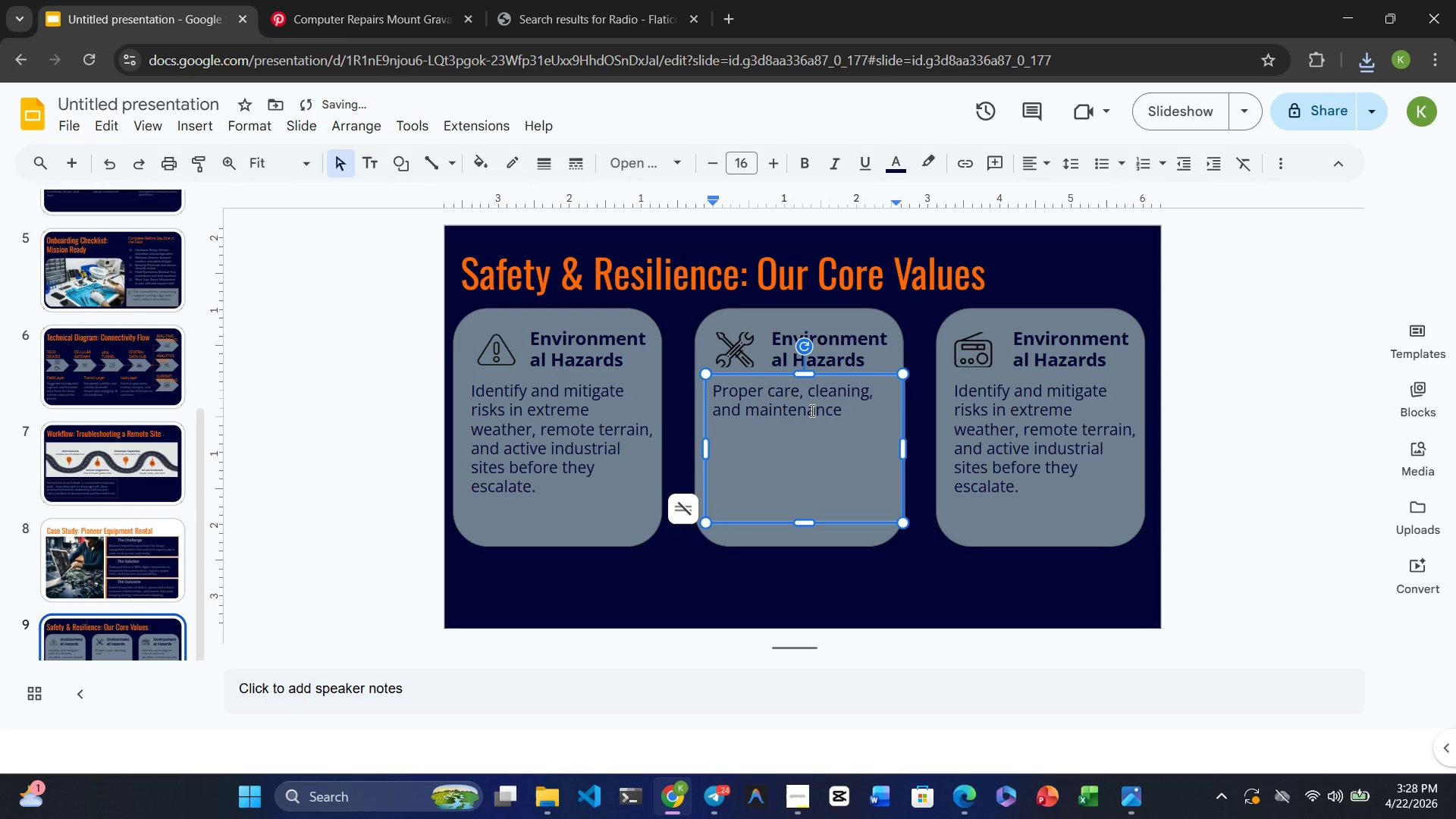 
type(protocola)
key(Backspace)
type(s exe)
key(Backspace)
type(tend the life of your )
 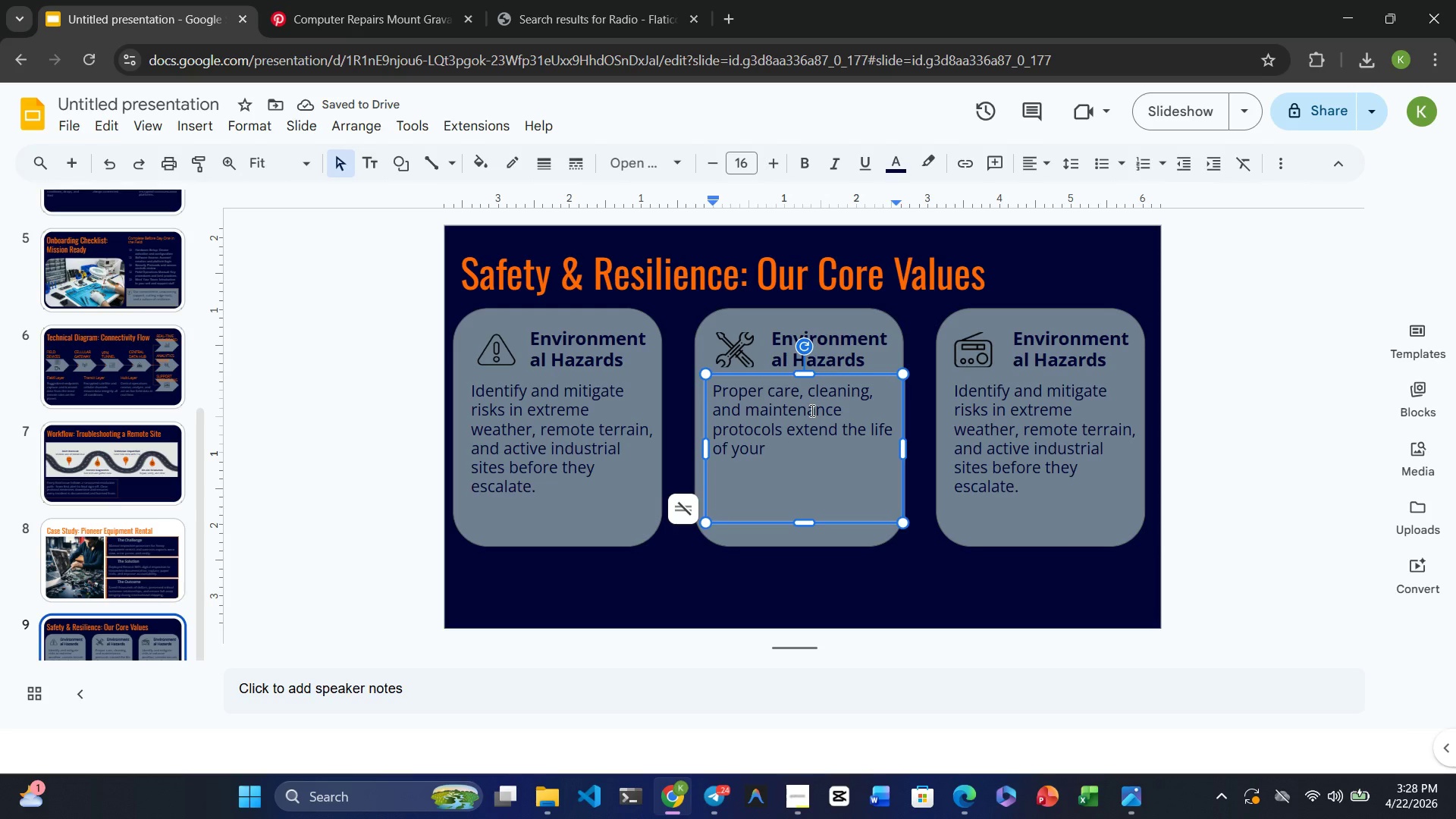 
wait(9.49)
 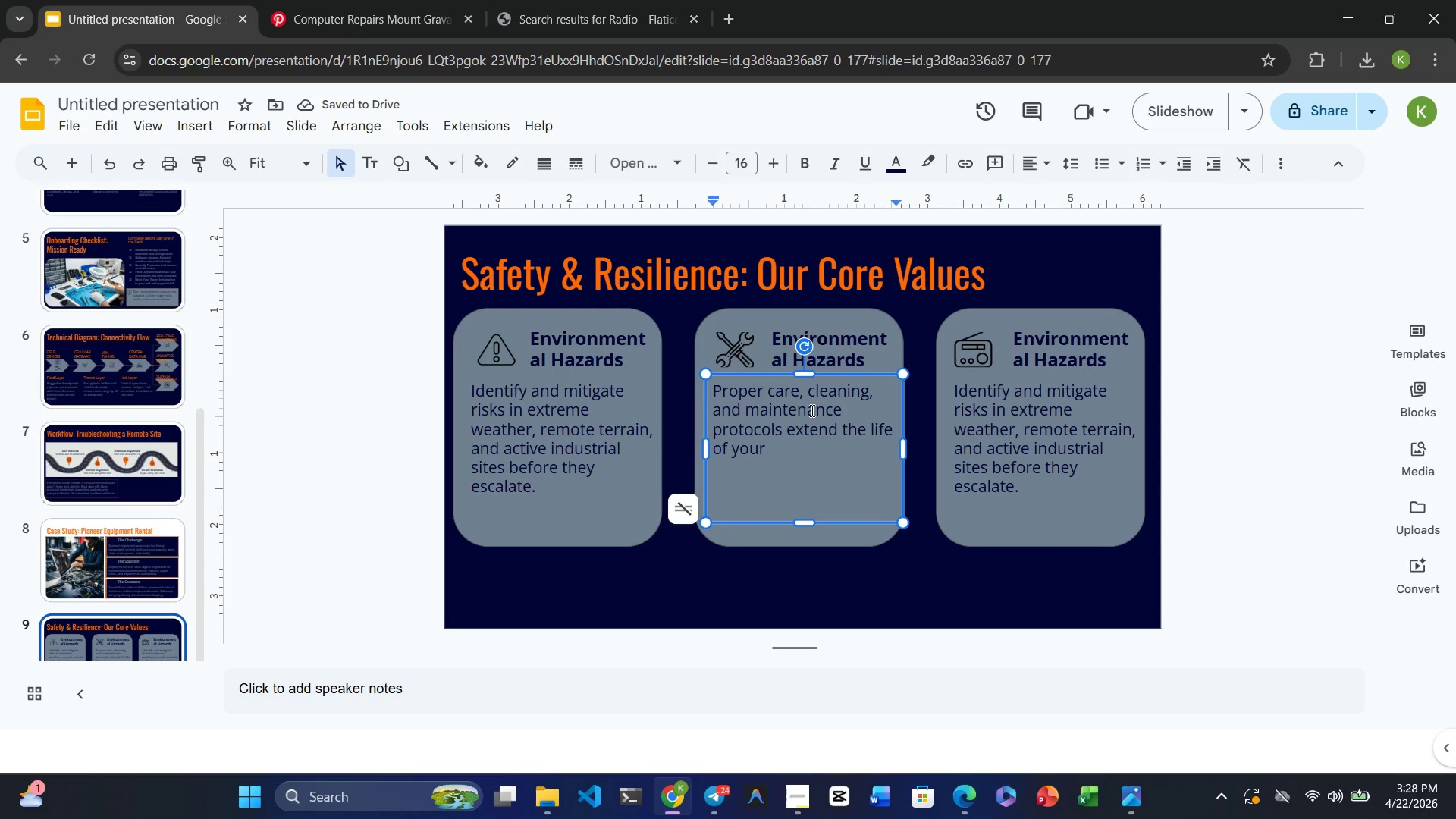 
type(ruggedized tools and prevent field failures)
 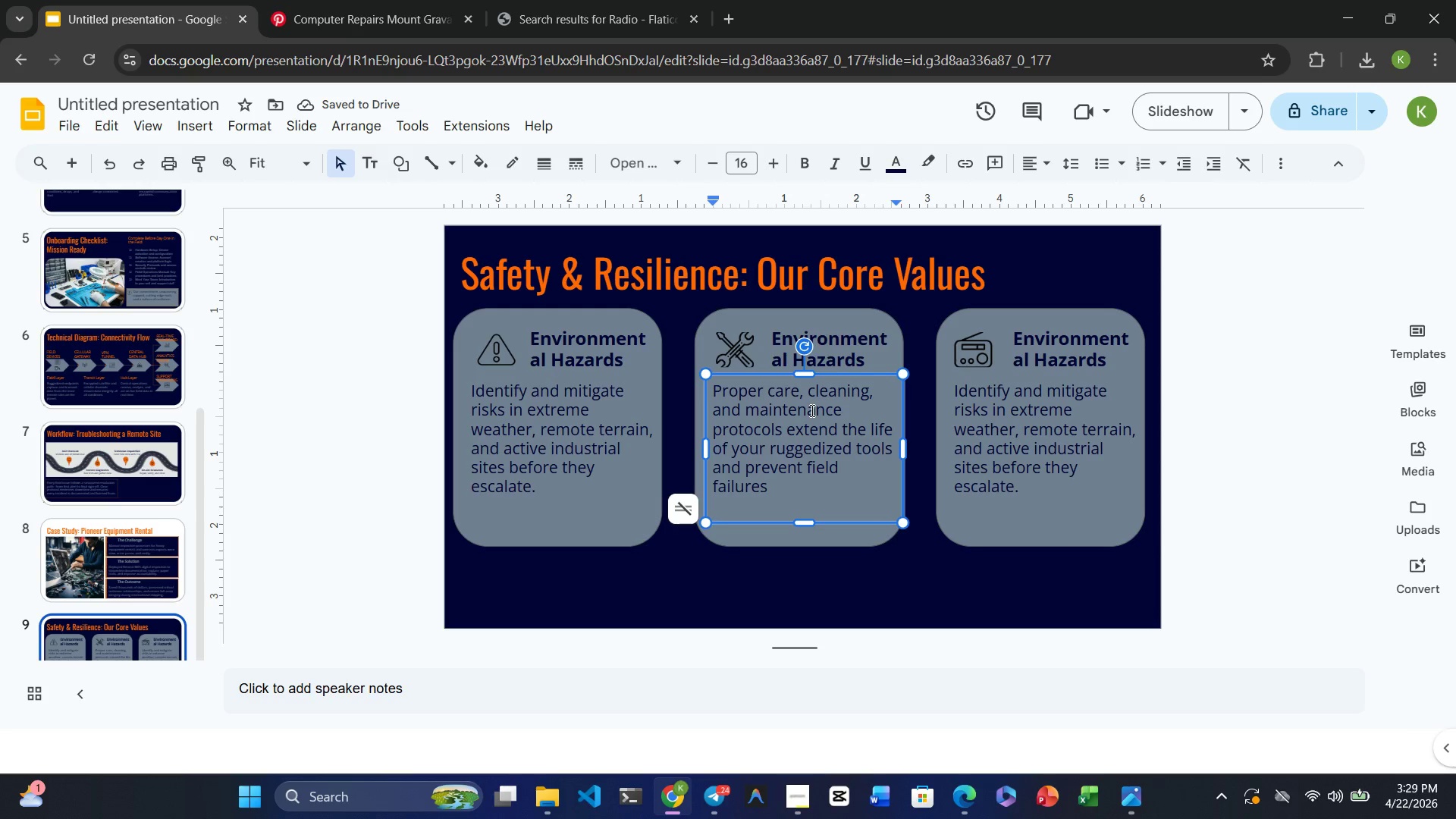 
key(Period)
 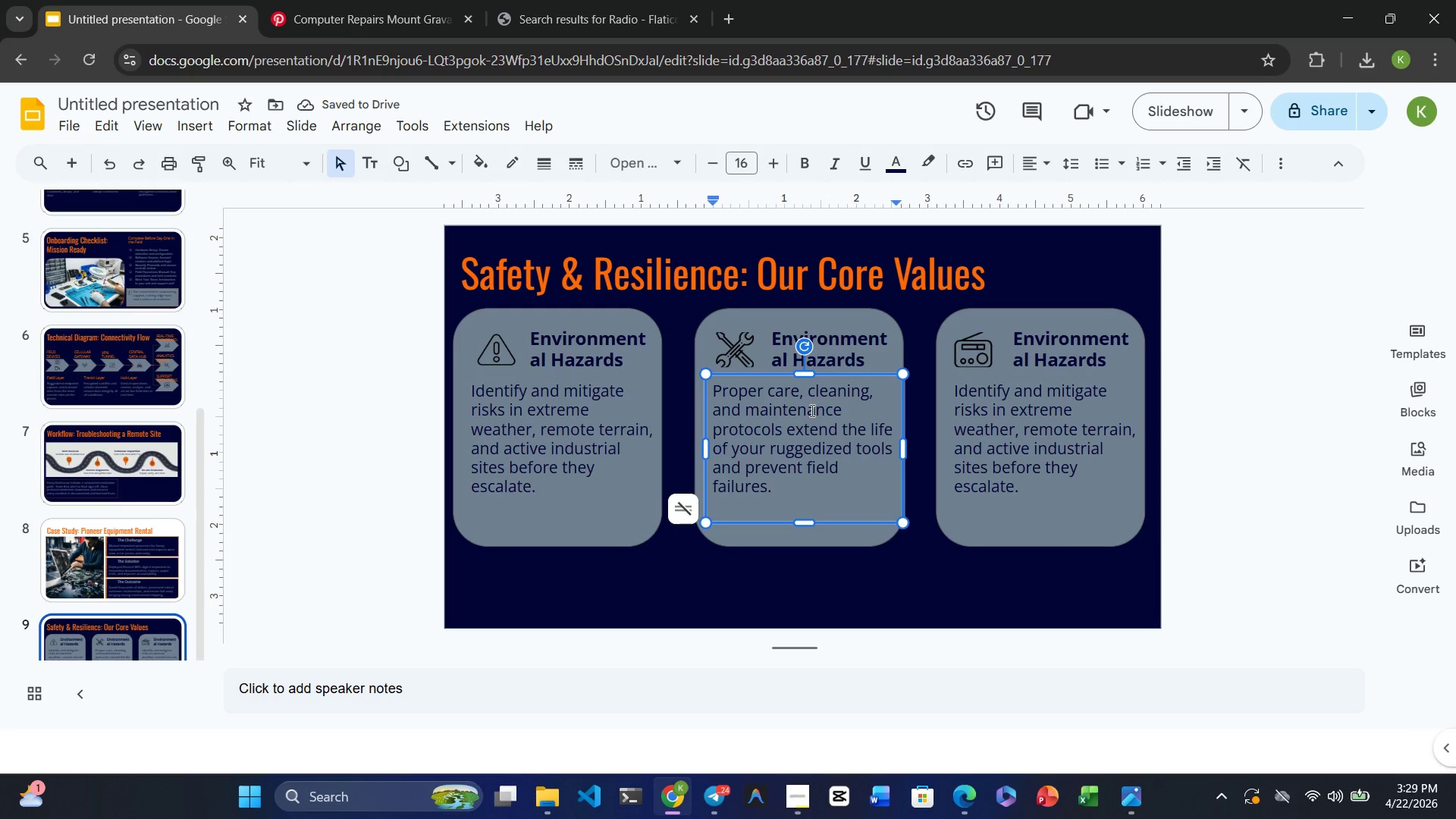 
wait(8.83)
 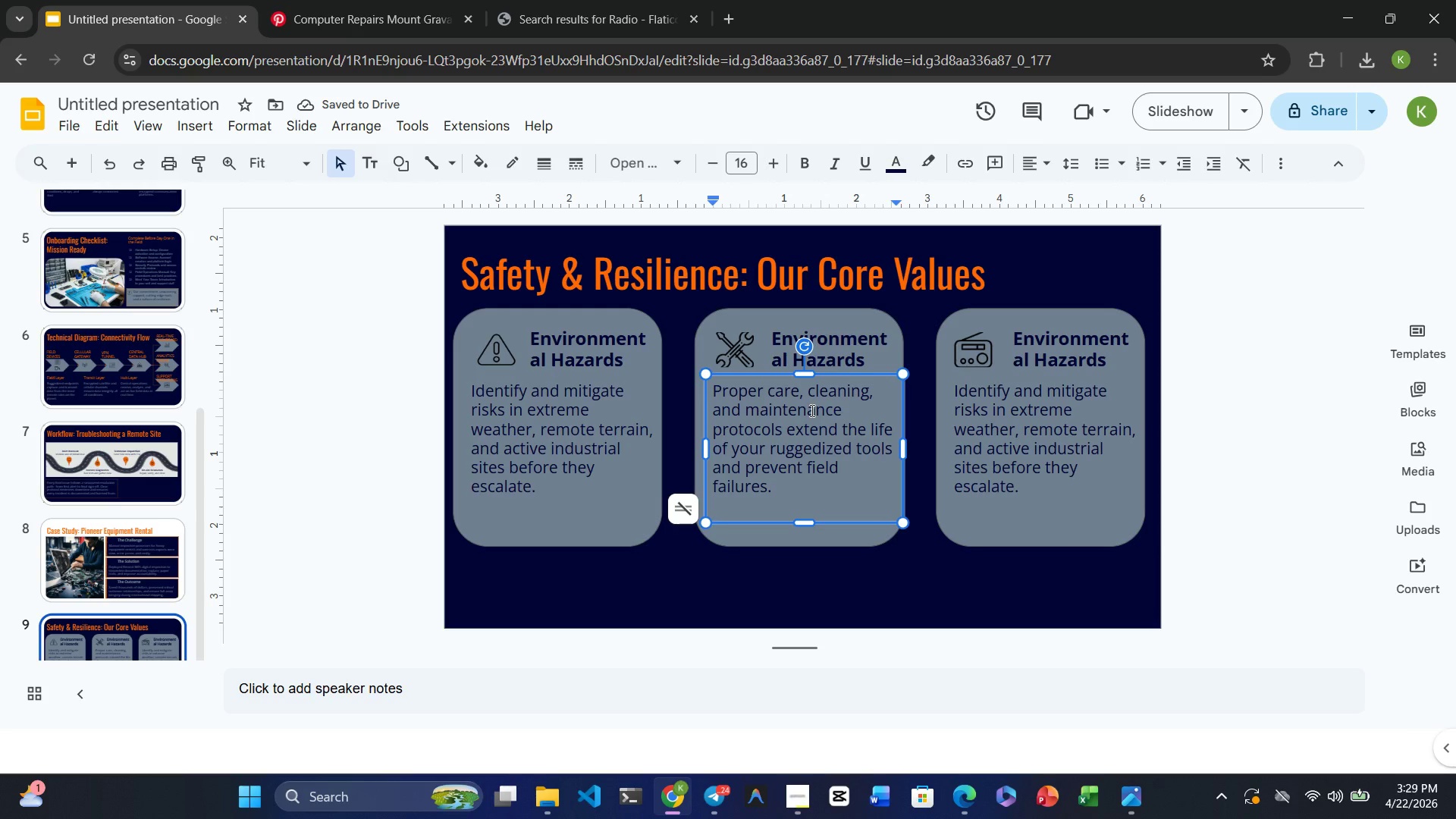 
double_click([856, 355])
 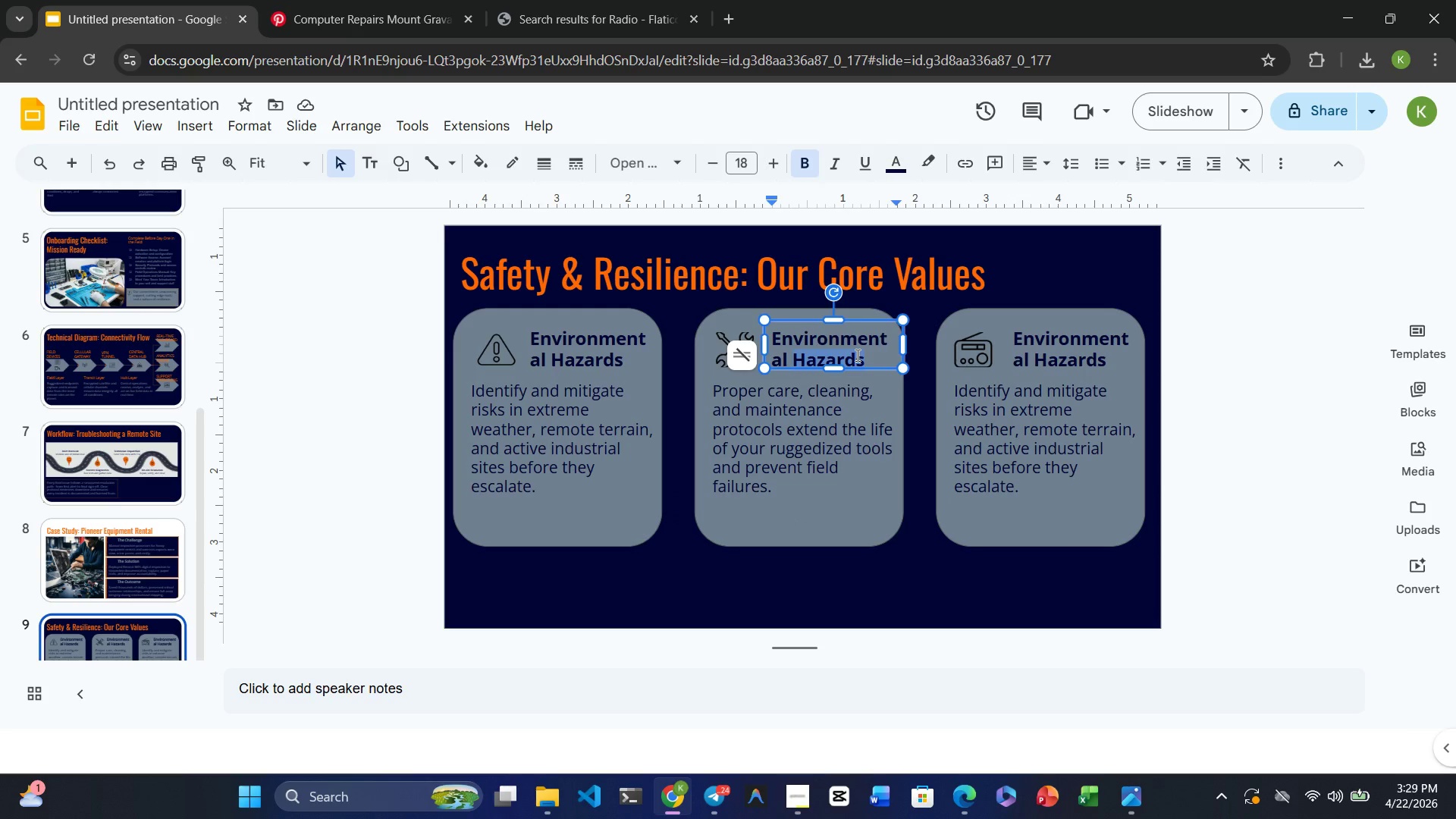 
double_click([856, 355])
 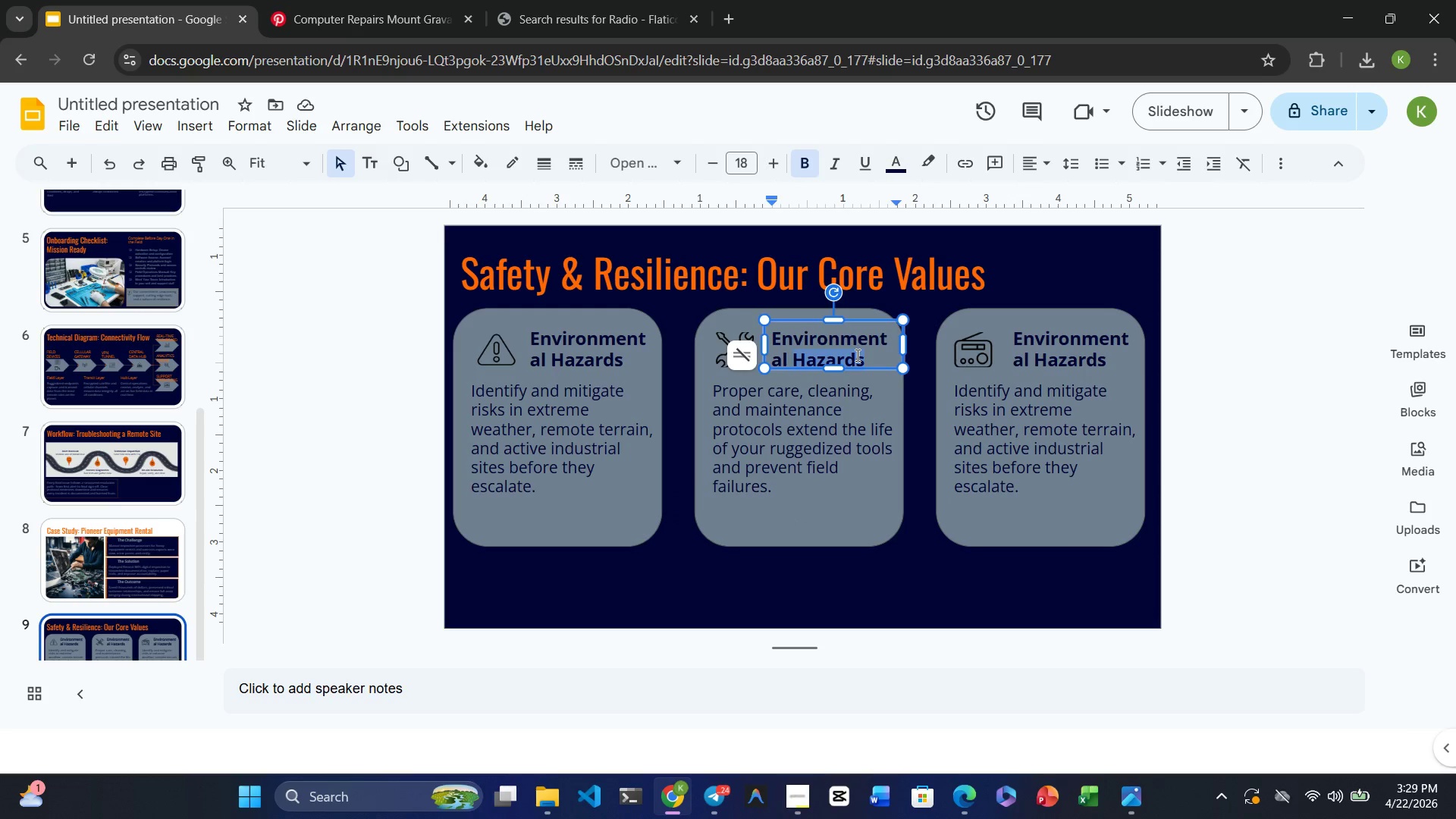 
triple_click([856, 355])
 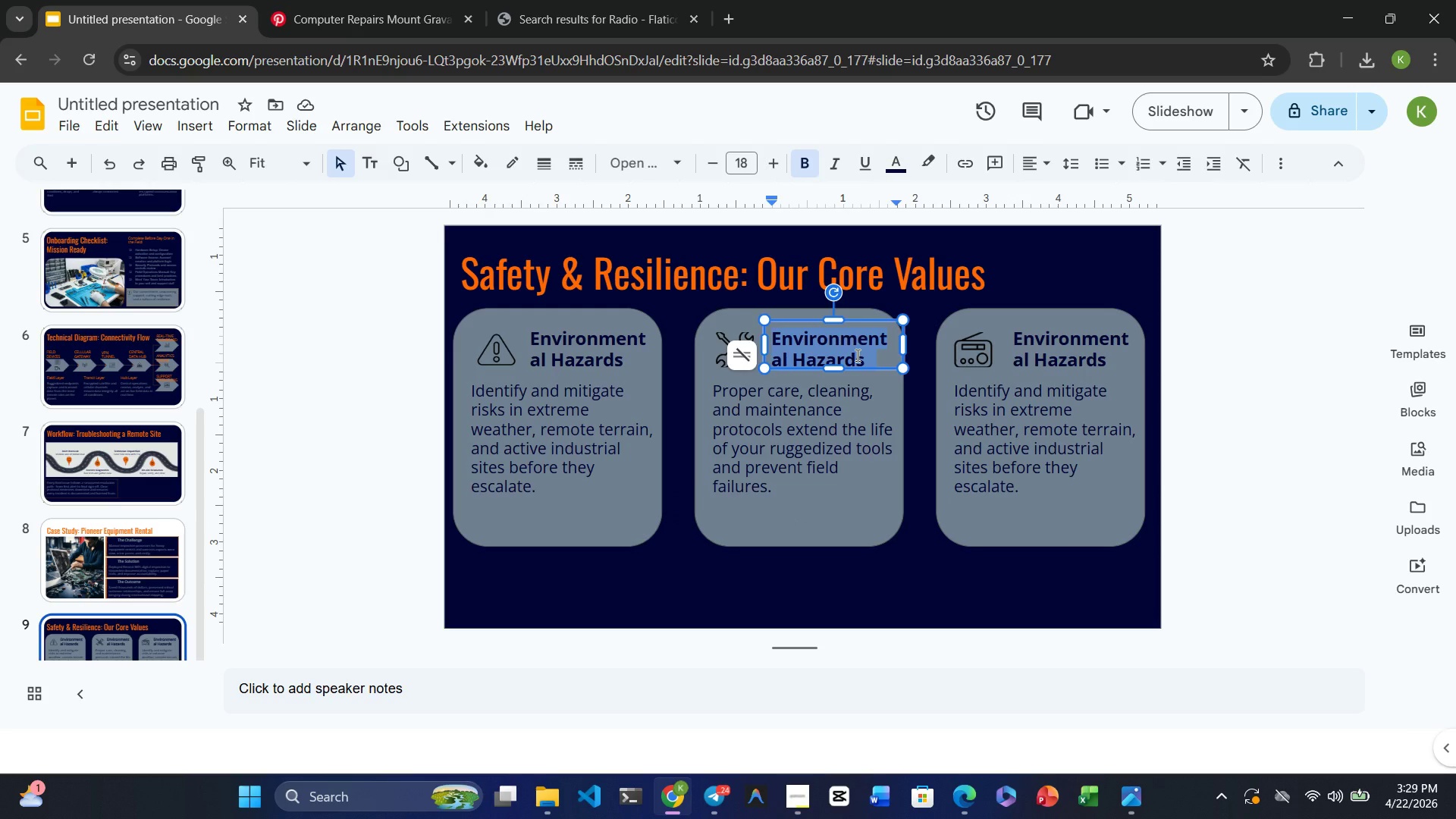 
type(Equipment Durability)
 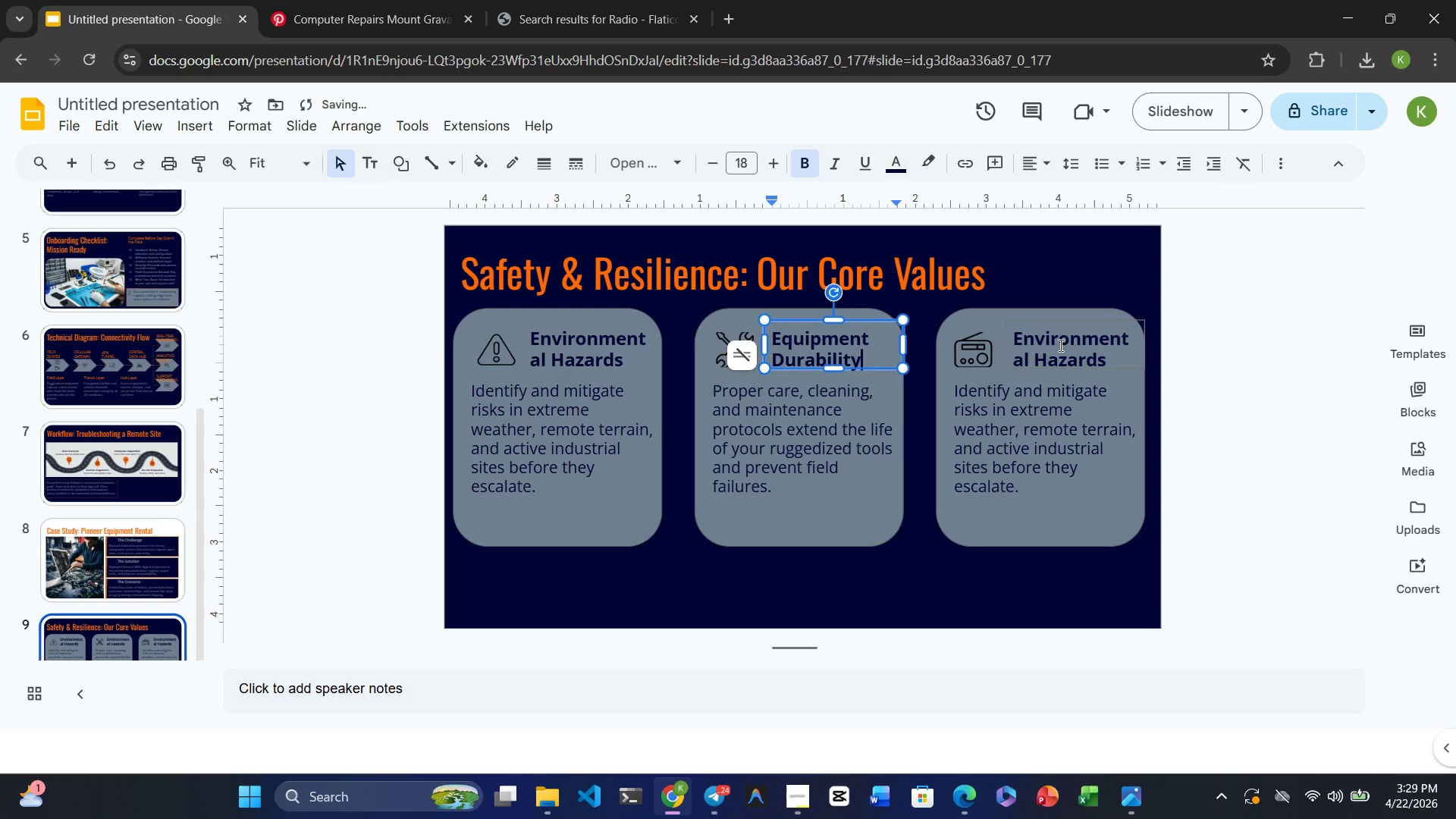 
double_click([1059, 345])
 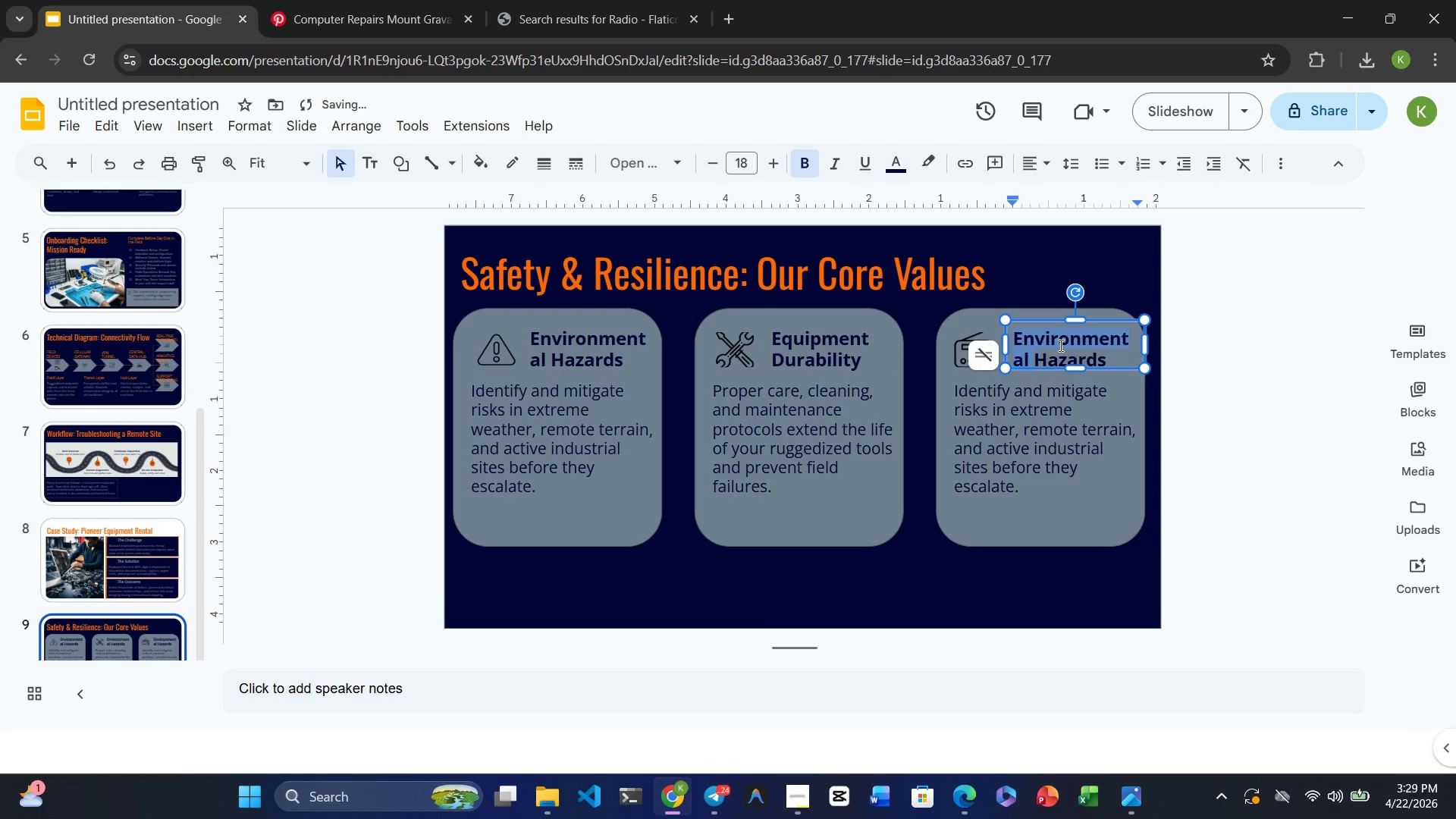 
triple_click([1059, 345])
 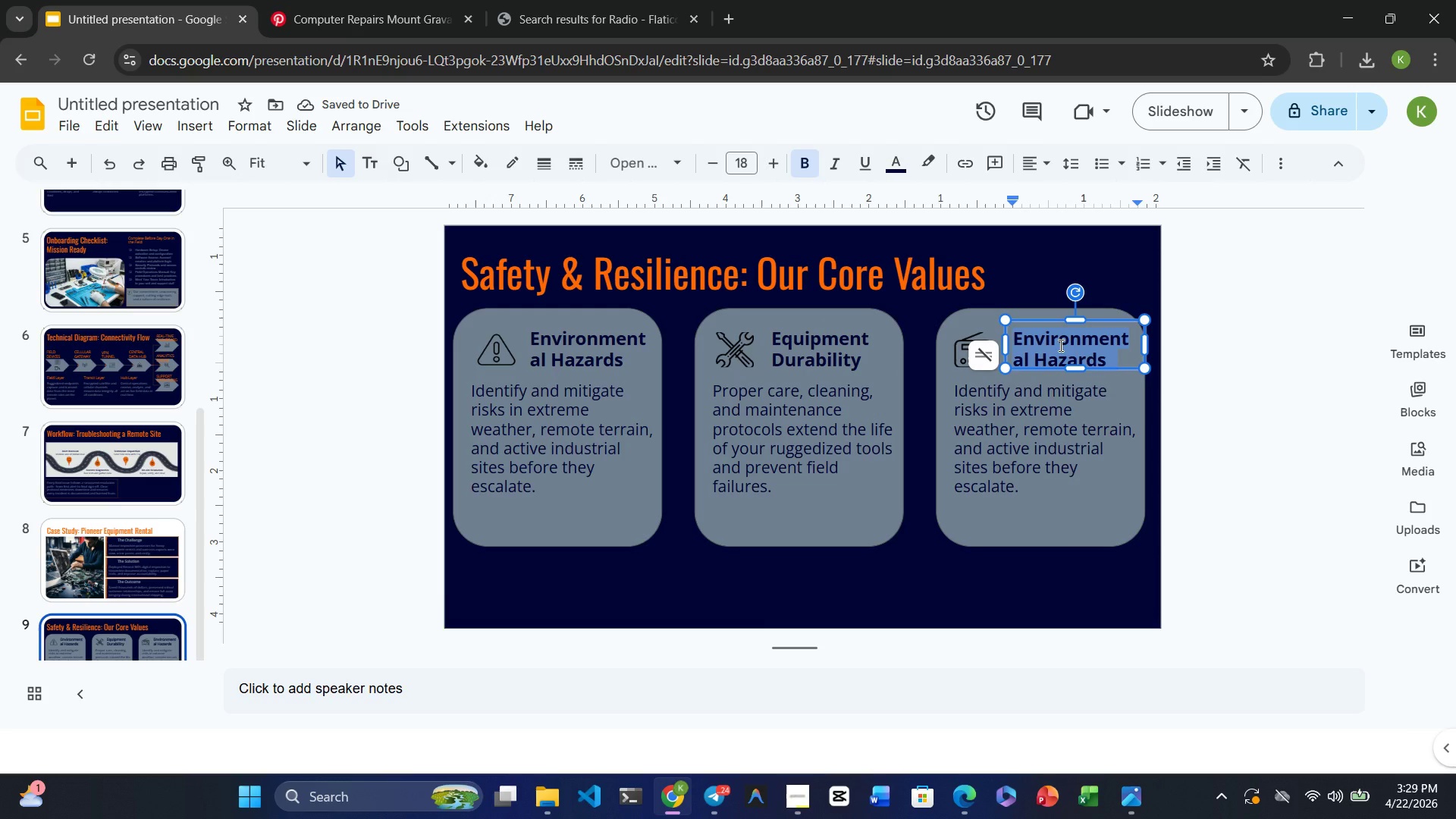 
type(Communication Protocols)
 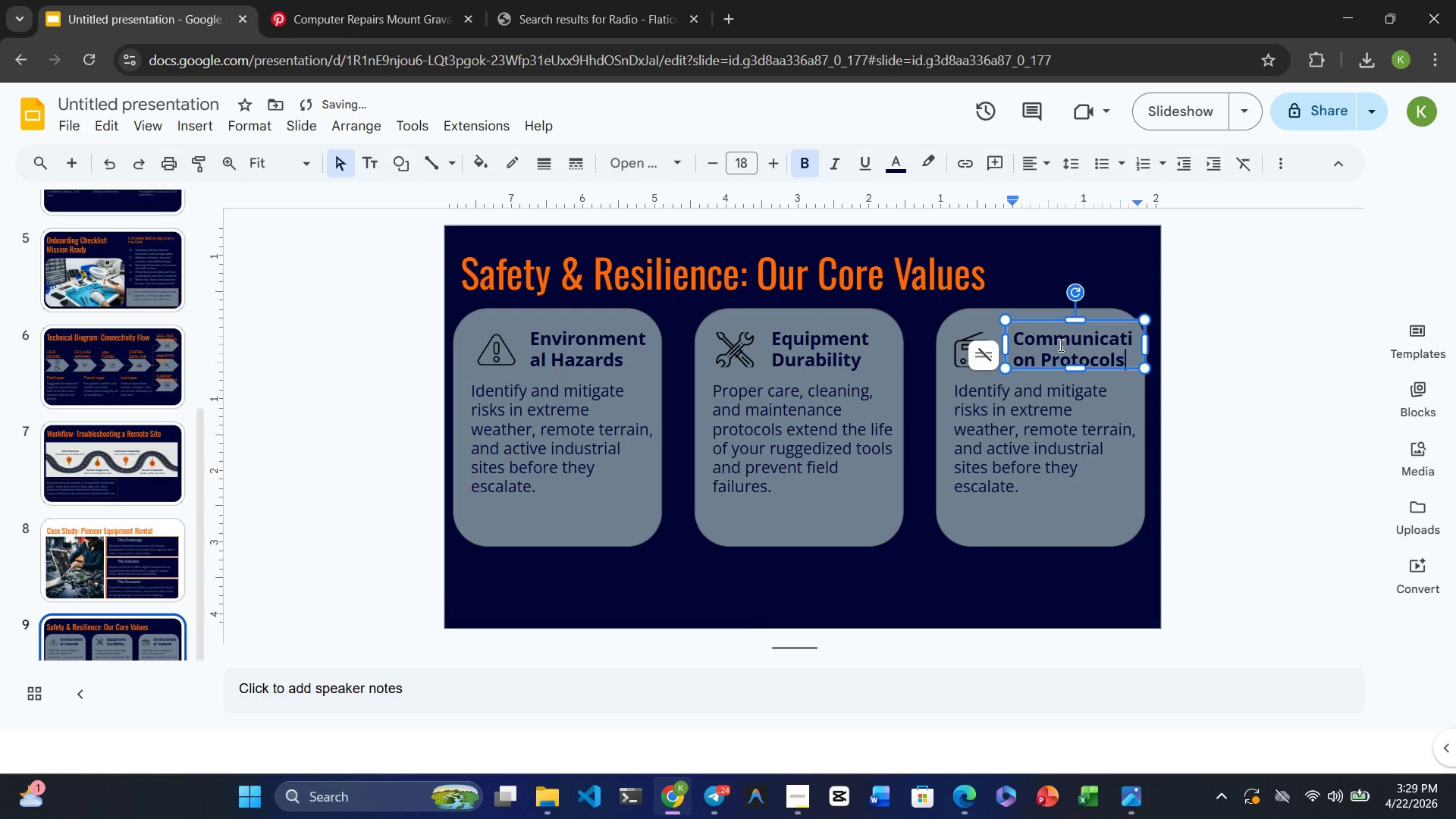 
wait(5.17)
 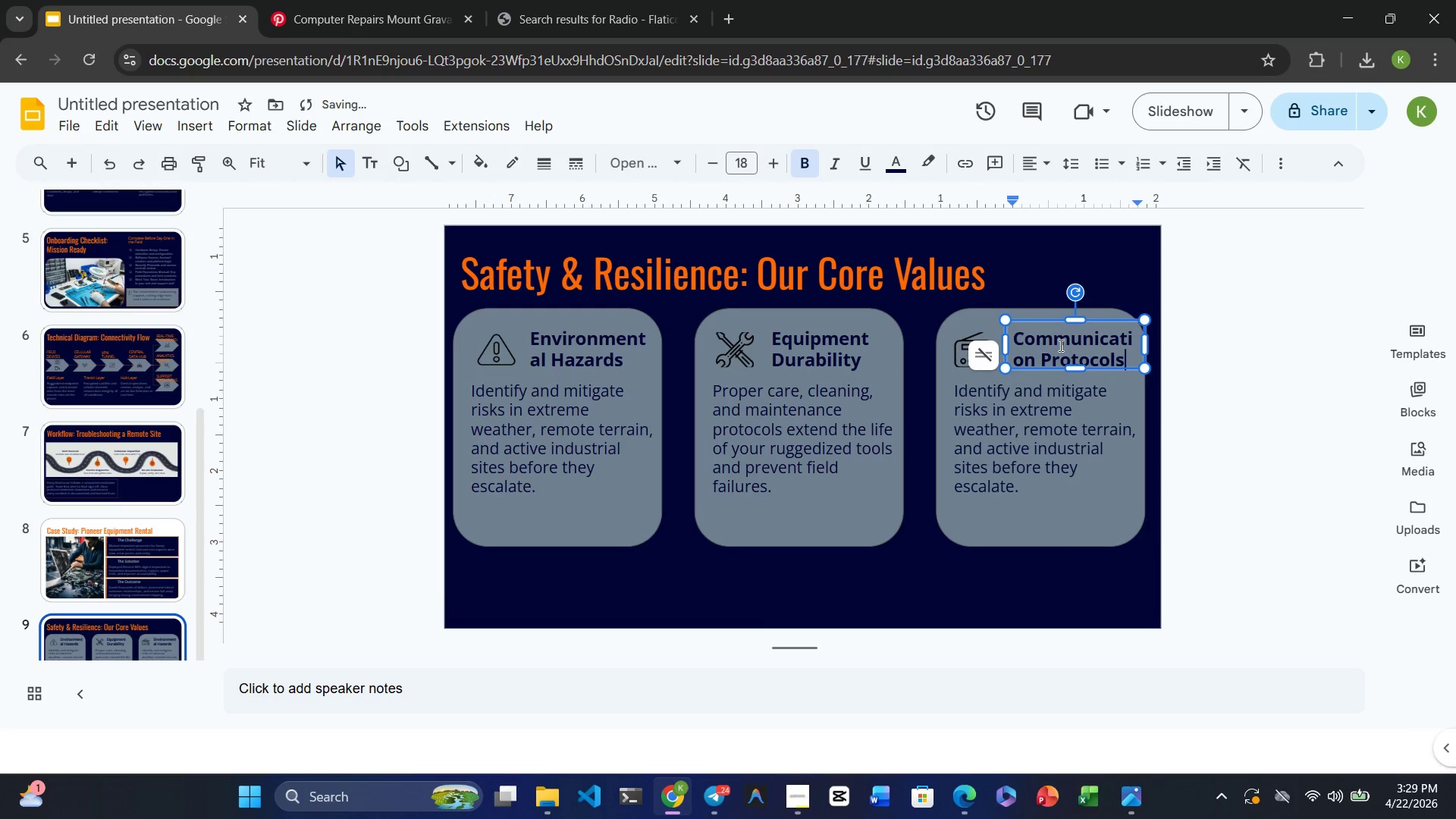 
double_click([1022, 413])
 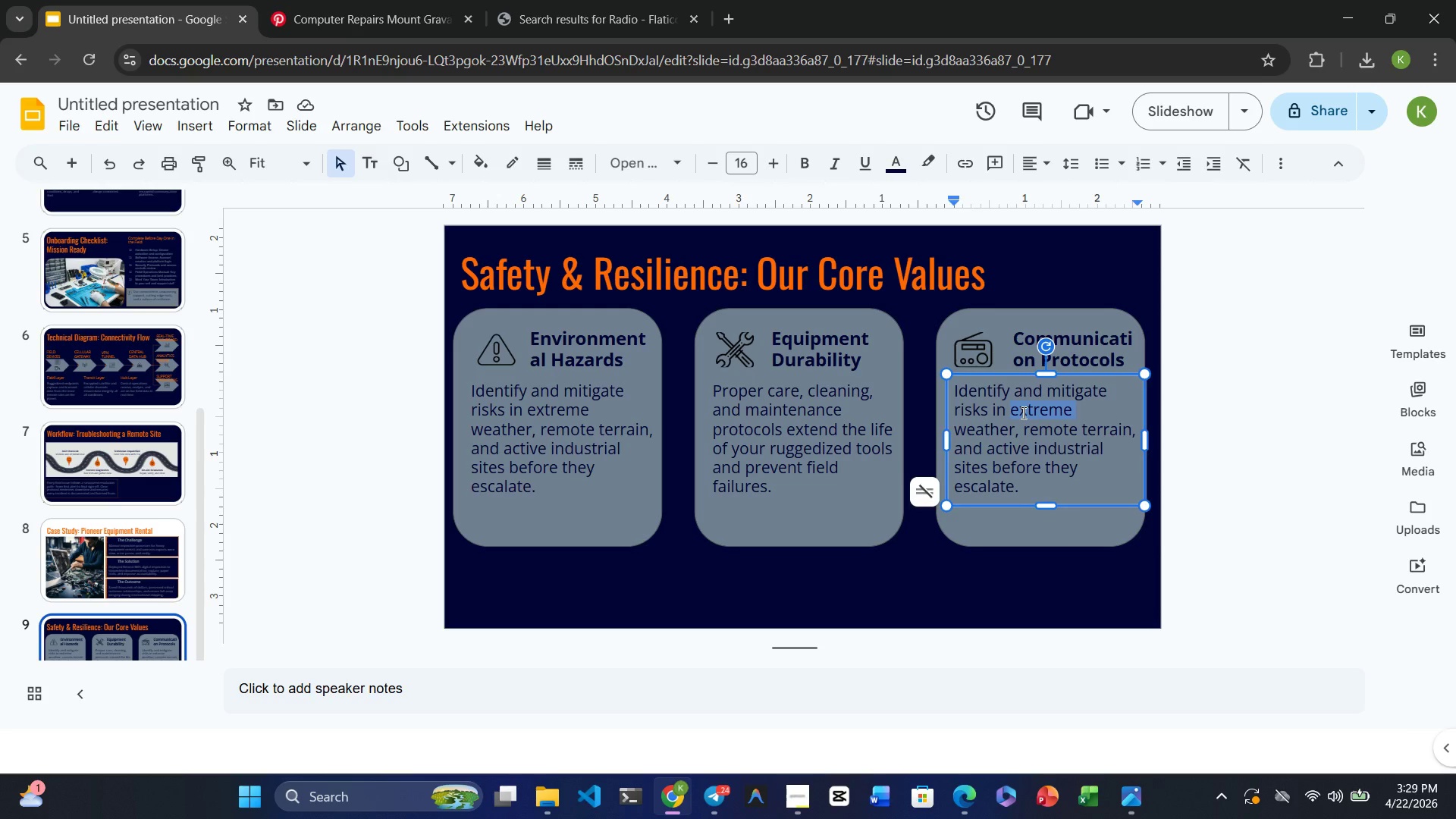 
triple_click([1022, 413])
 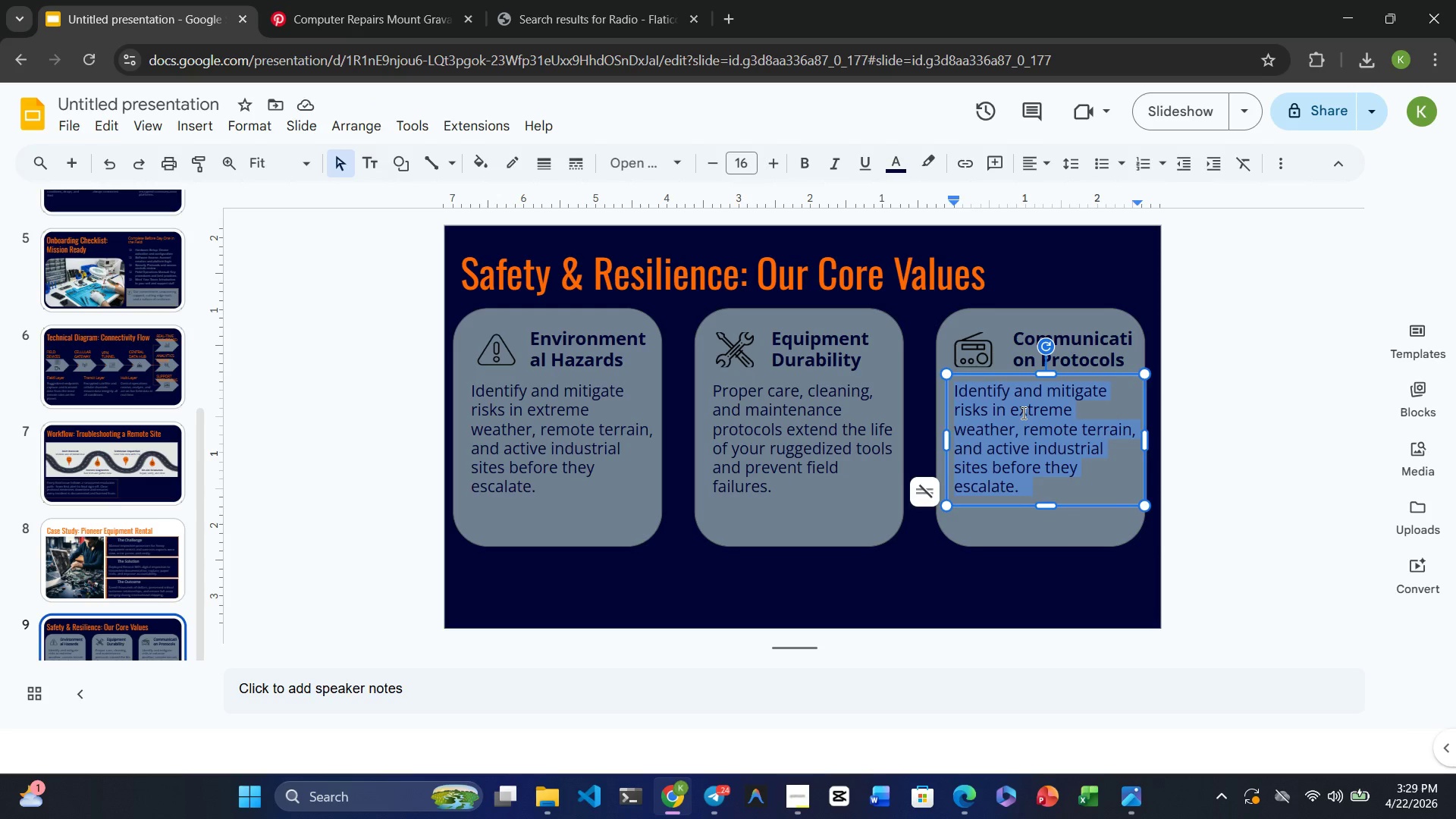 
key(Backspace)
 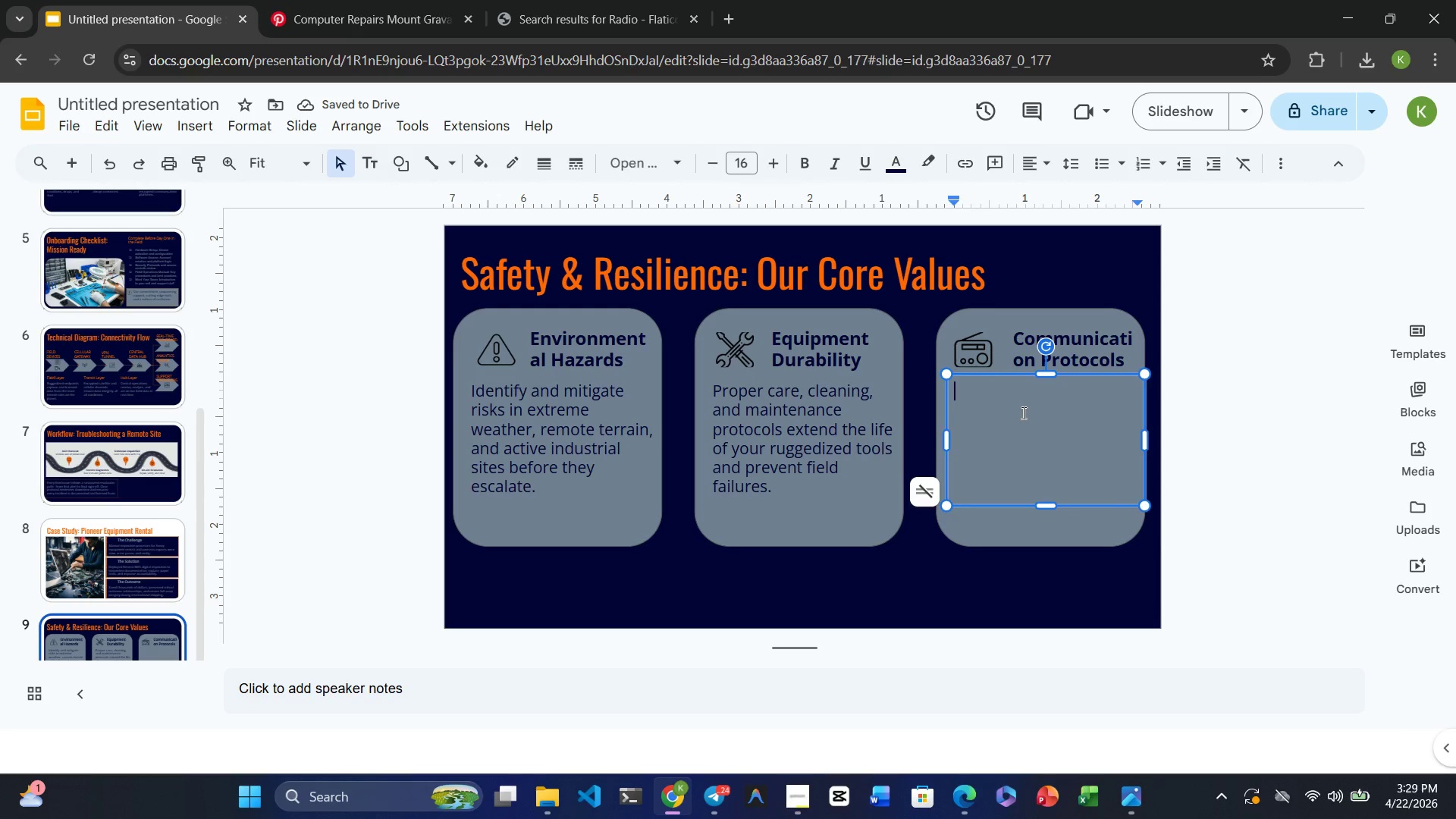 
type(Clear. )
key(Backspace)
key(Backspace)
type(, C)
key(Backspace)
type(coms)
key(Backspace)
key(Backspace)
type(no)
key(Backspace)
type(six)
key(Backspace)
type(ze )
key(Backspace)
type(, s)
key(Backspace)
type(and seci)
key(Backspace)
type(r)
key(Backspace)
type(ure information )
key(Backspace)
type( exchange under pressure is non-negotiable in every operaton.)
 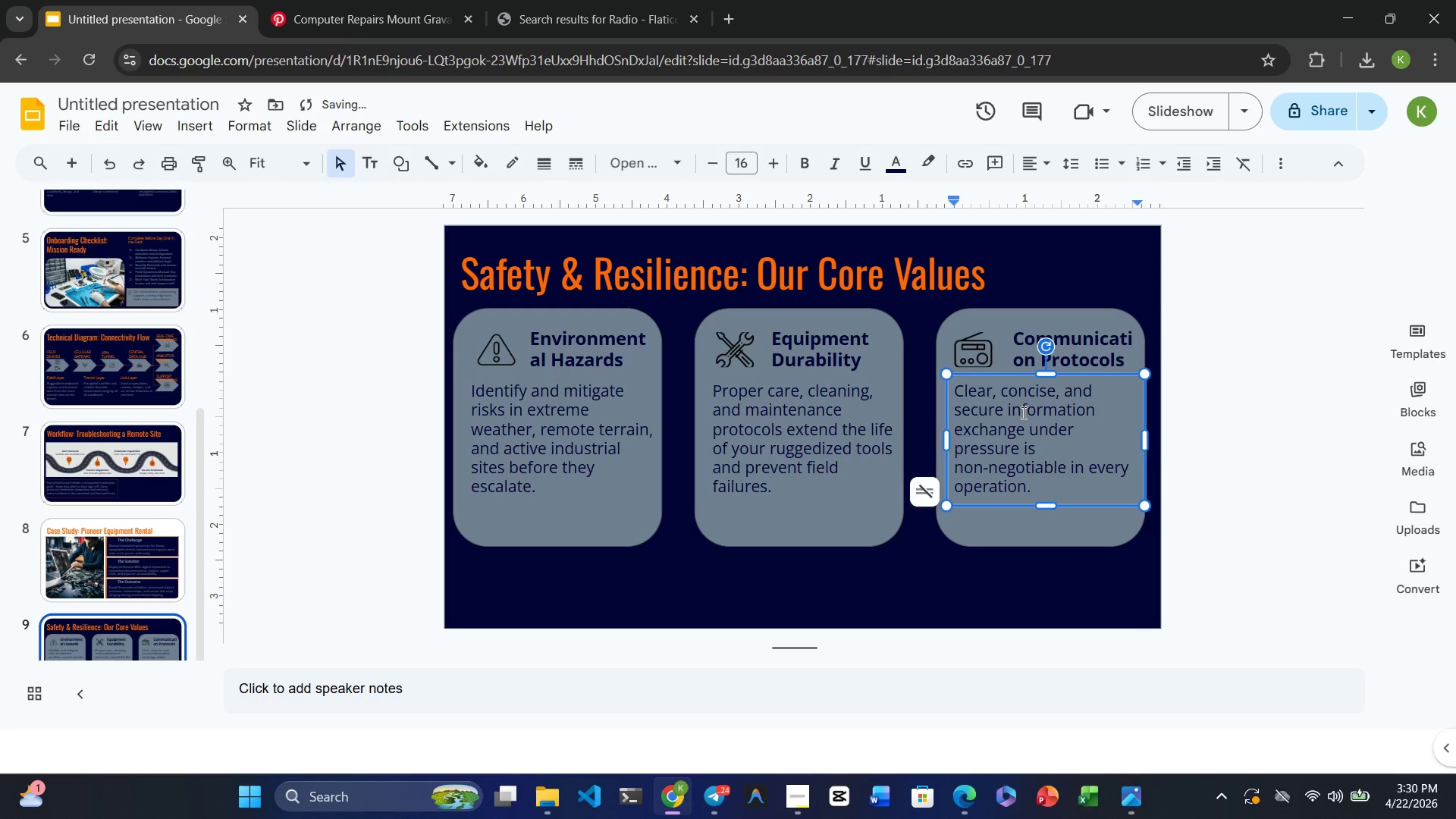 
wait(12.08)
 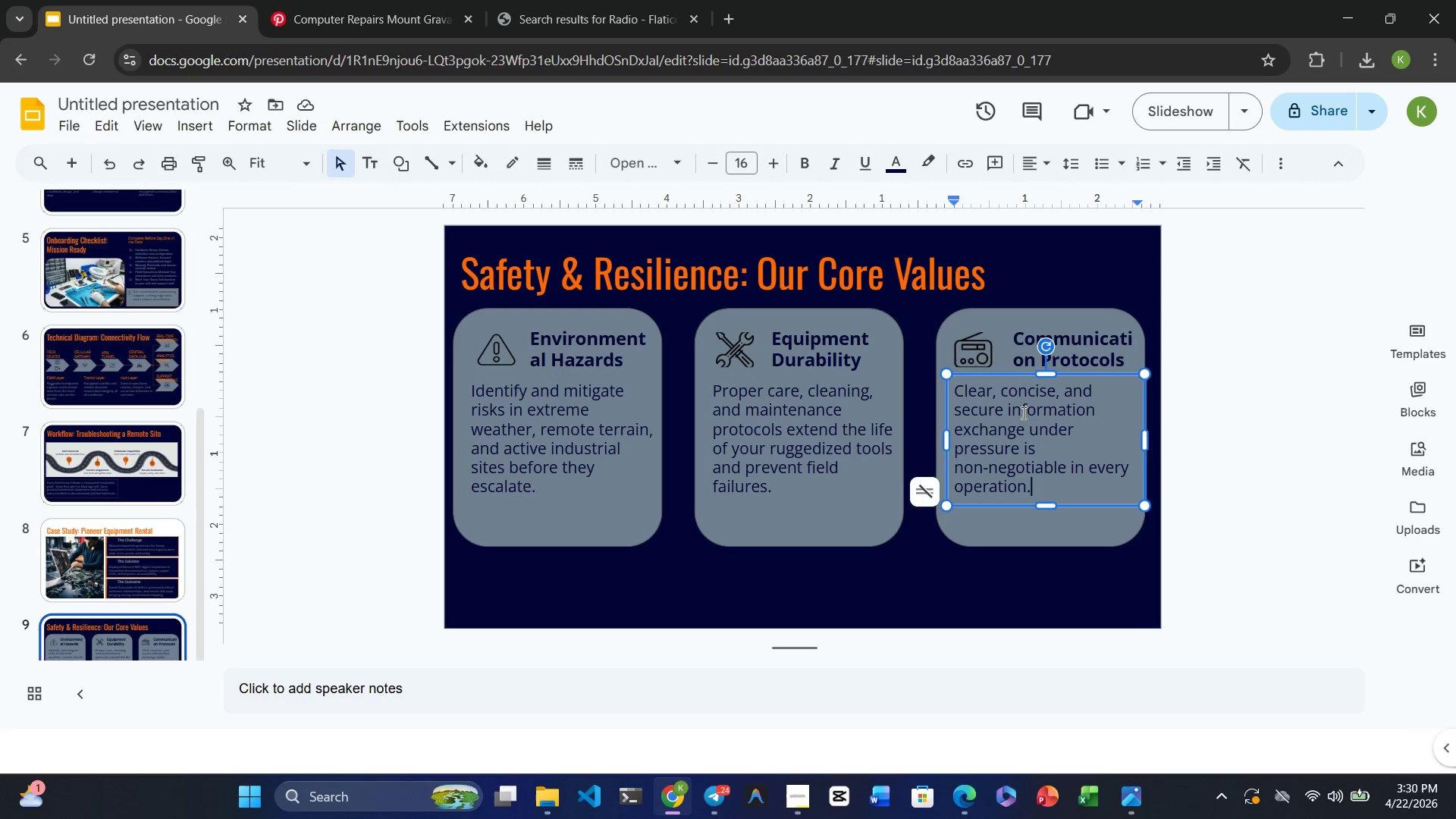 
left_click([639, 525])
 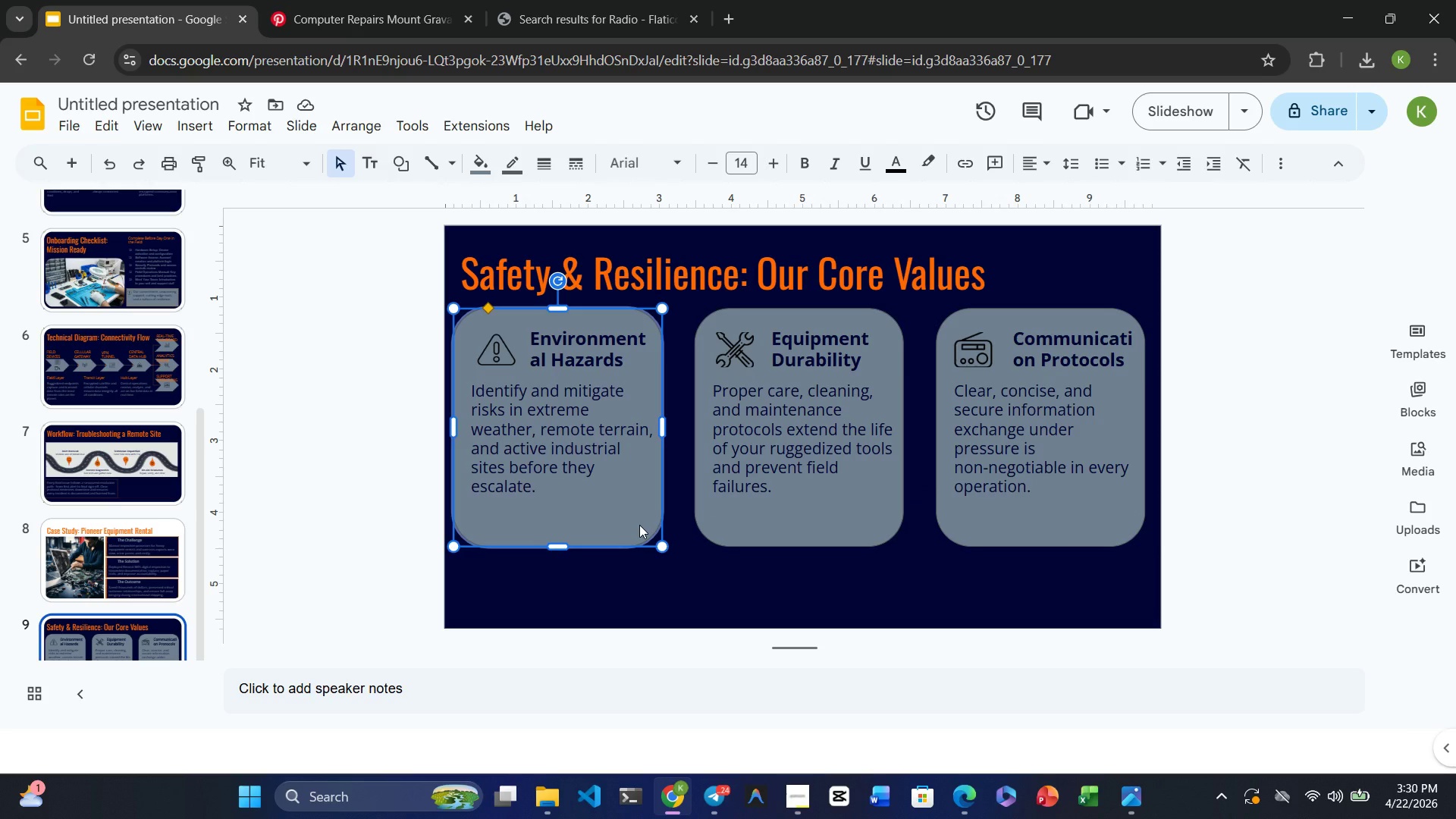 
hold_key(key=ControlRight, duration=1.74)
left_click([835, 523])
 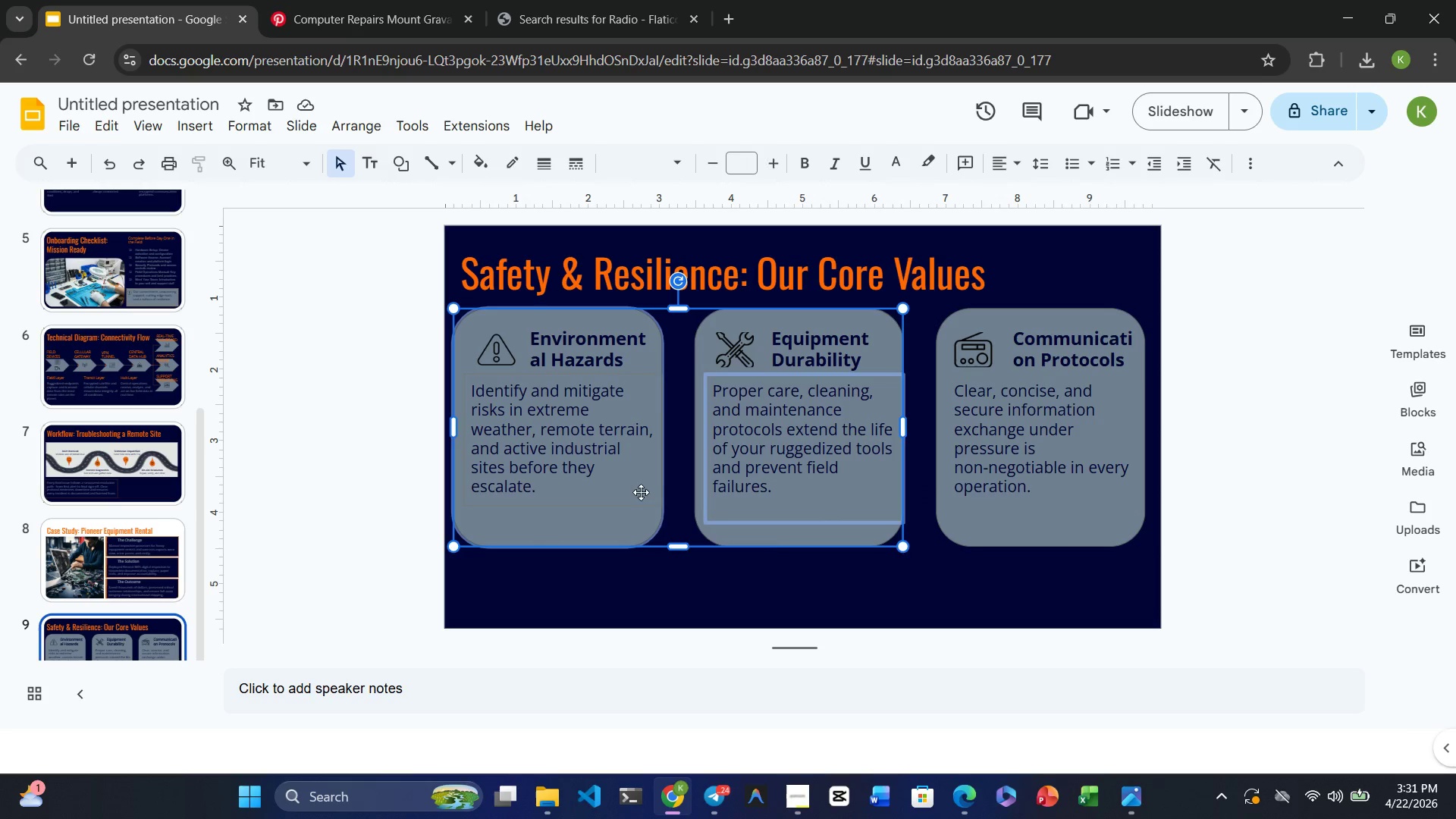 
left_click([587, 513])
 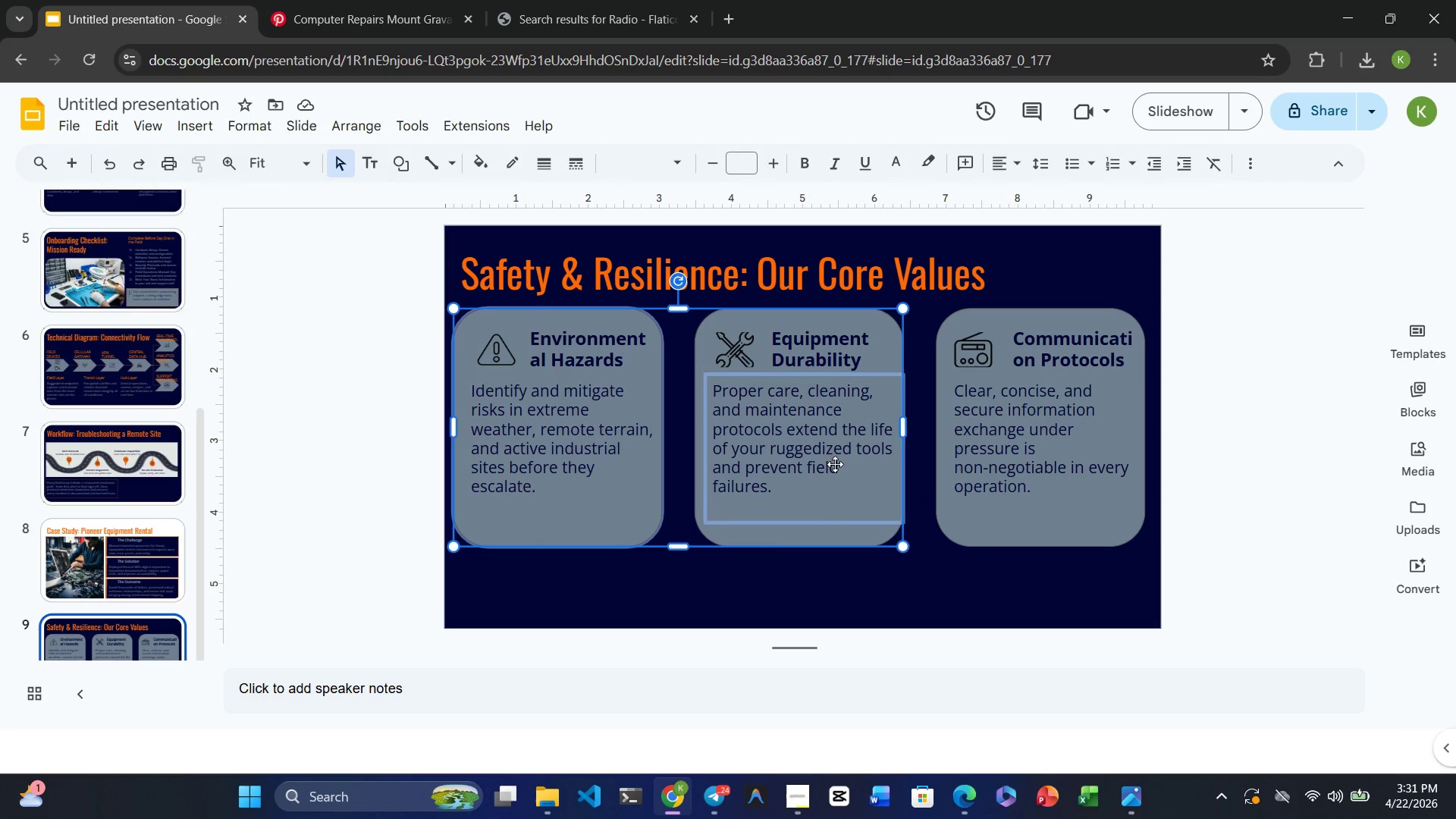 
left_click([835, 464])
 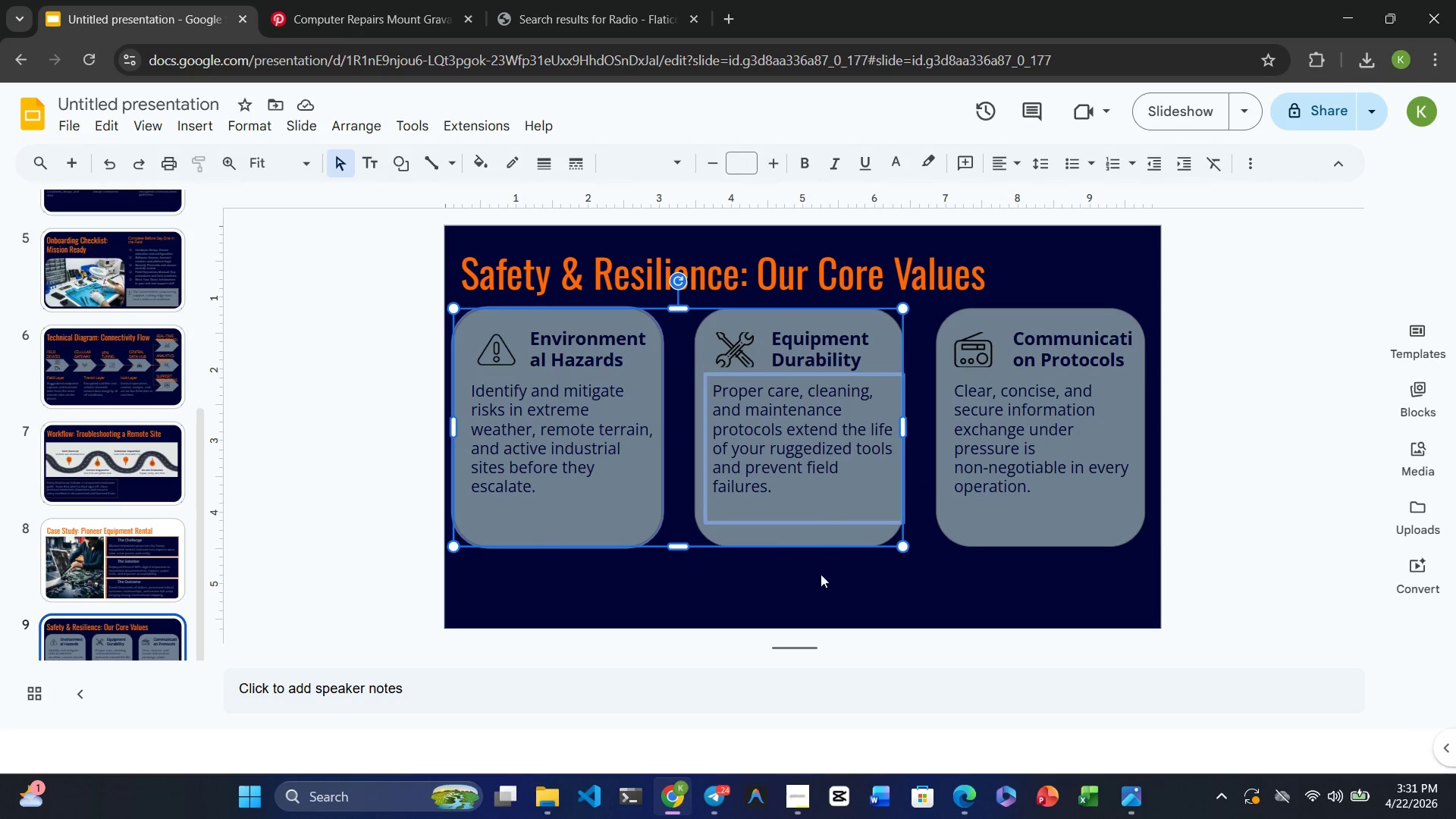 
left_click([819, 595])
 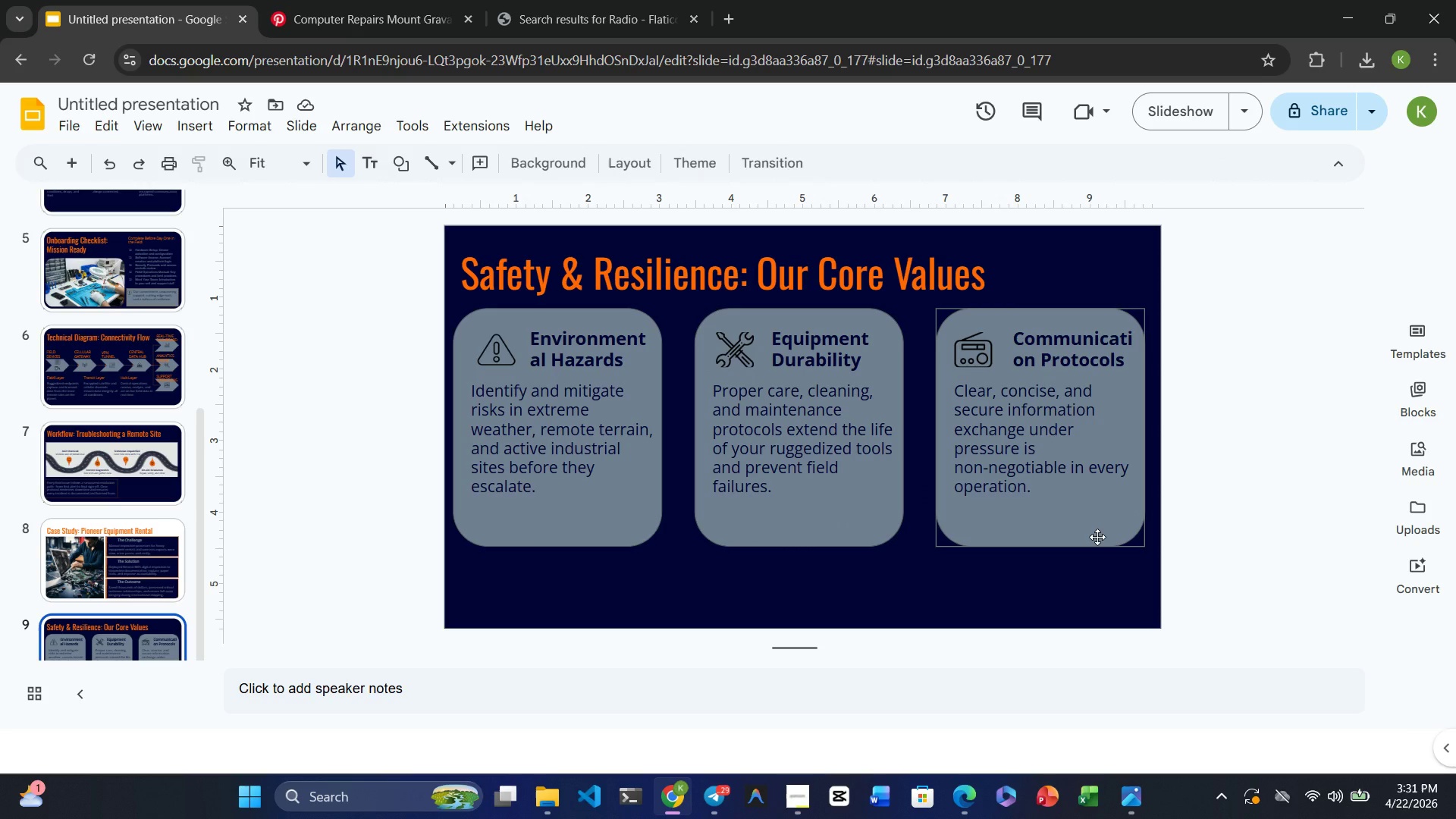 
left_click([1097, 537])
 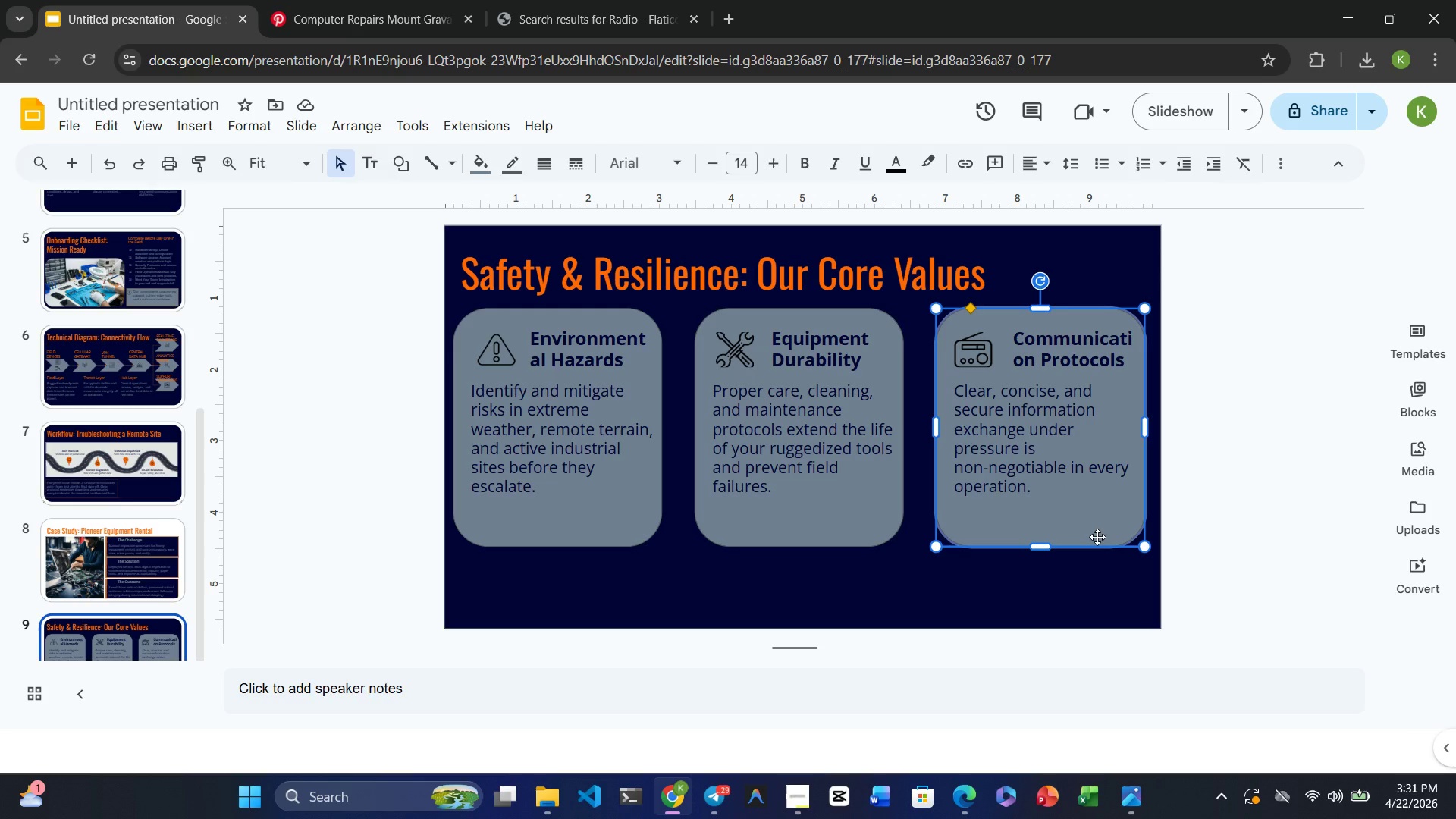 
hold_key(key=ControlRight, duration=3.48)
left_click([779, 534])
 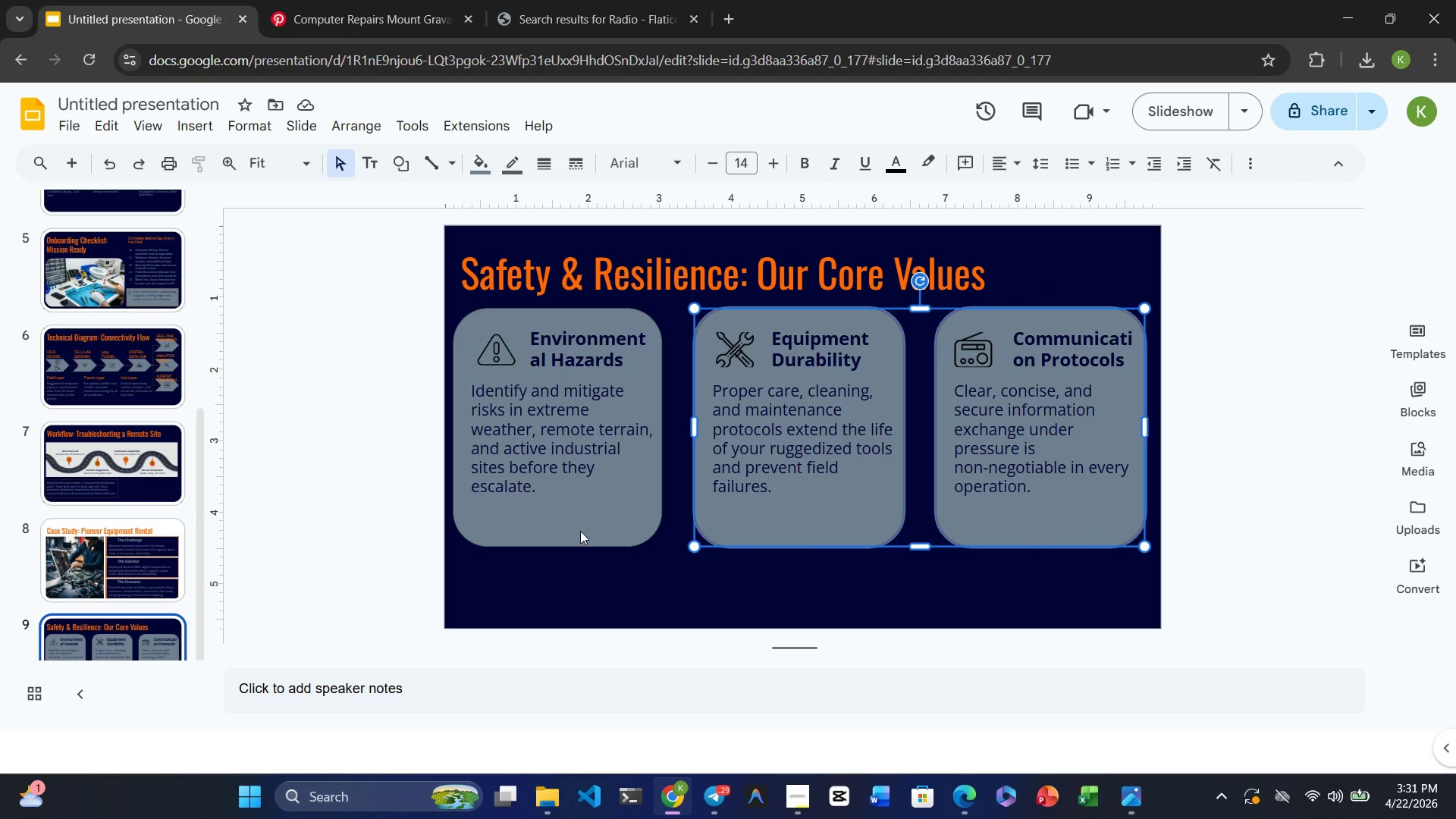 
left_click([579, 532])
 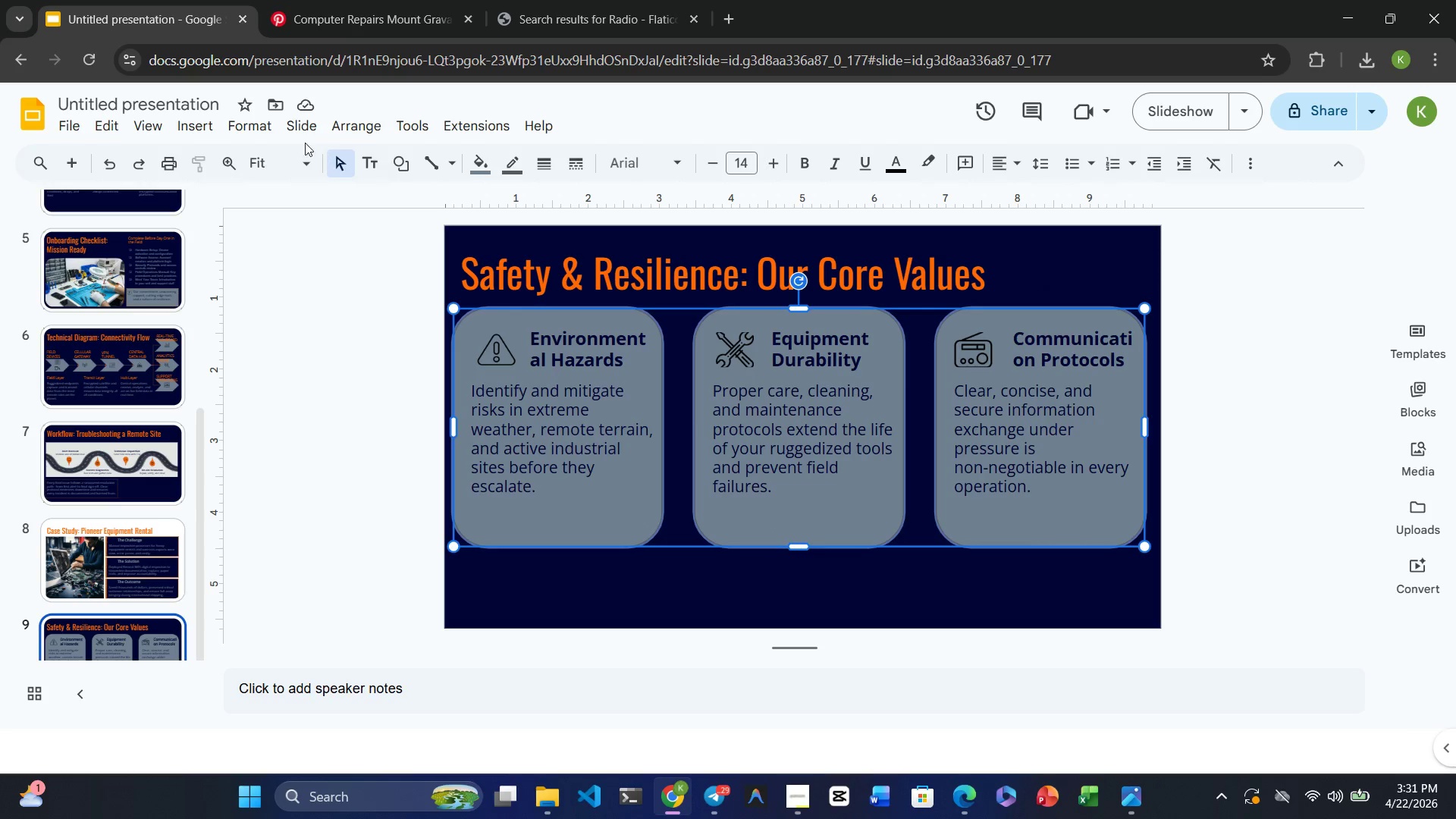 
left_click([262, 132])
 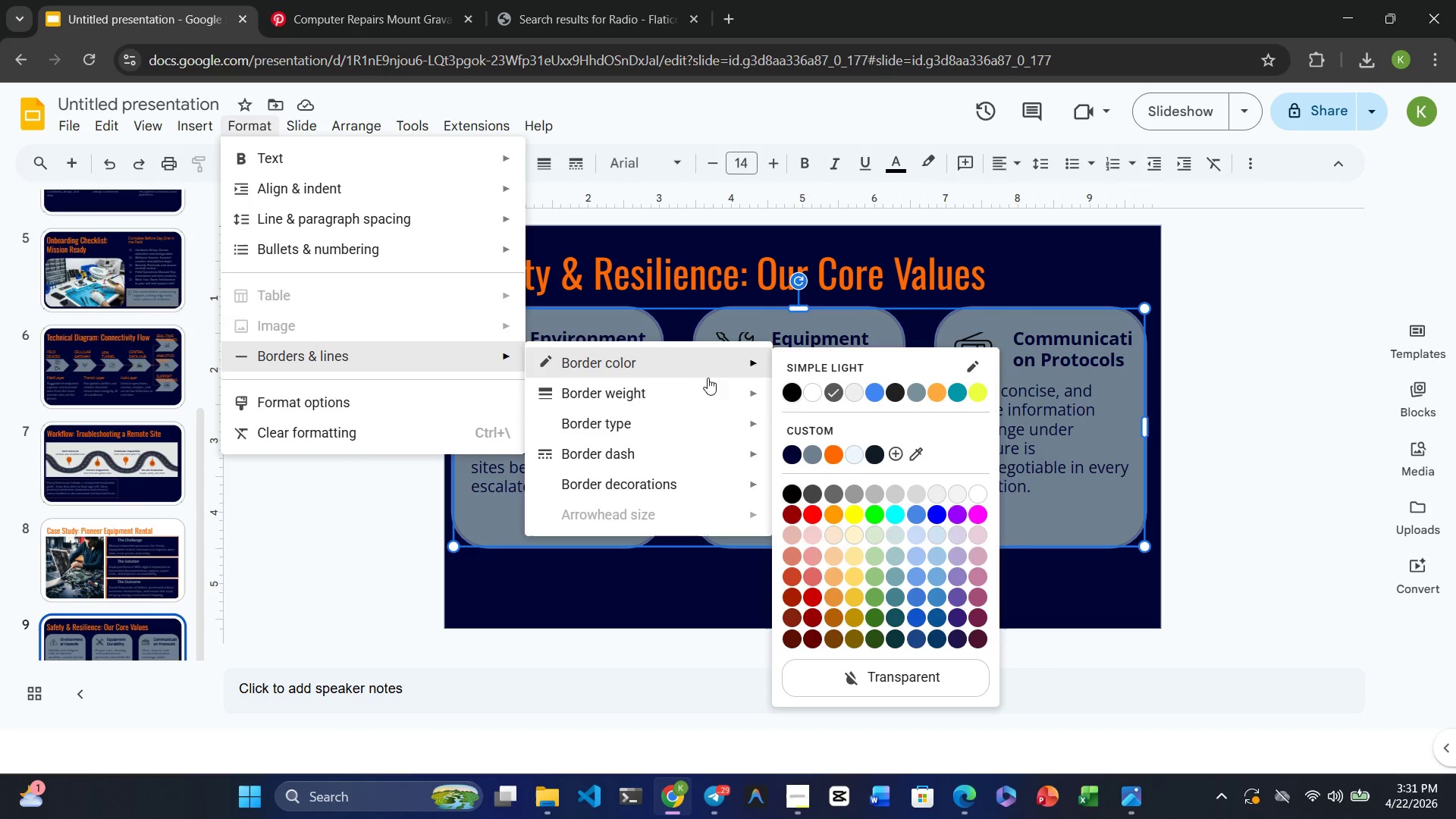 
wait(5.83)
 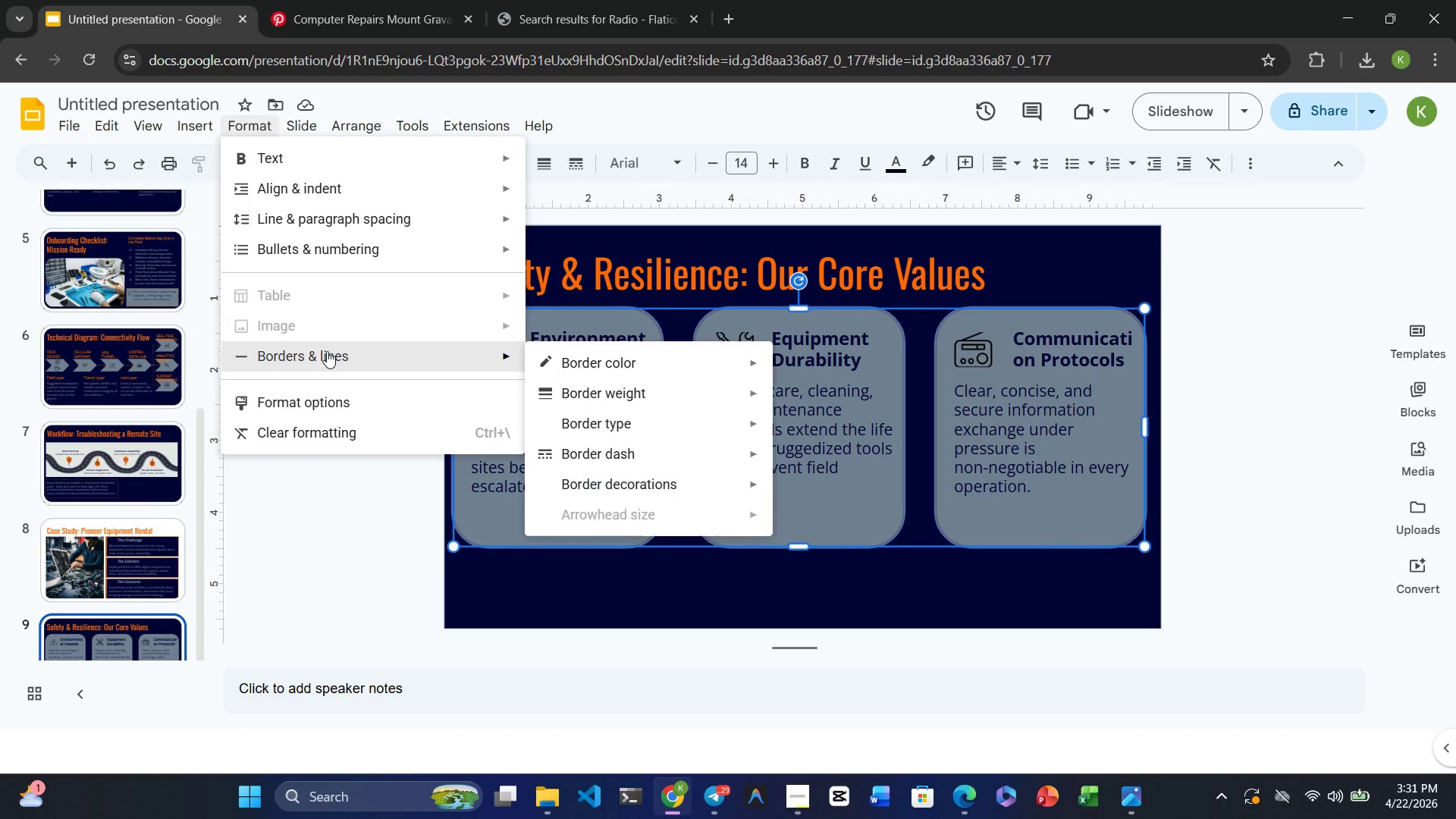 
left_click([833, 448])
 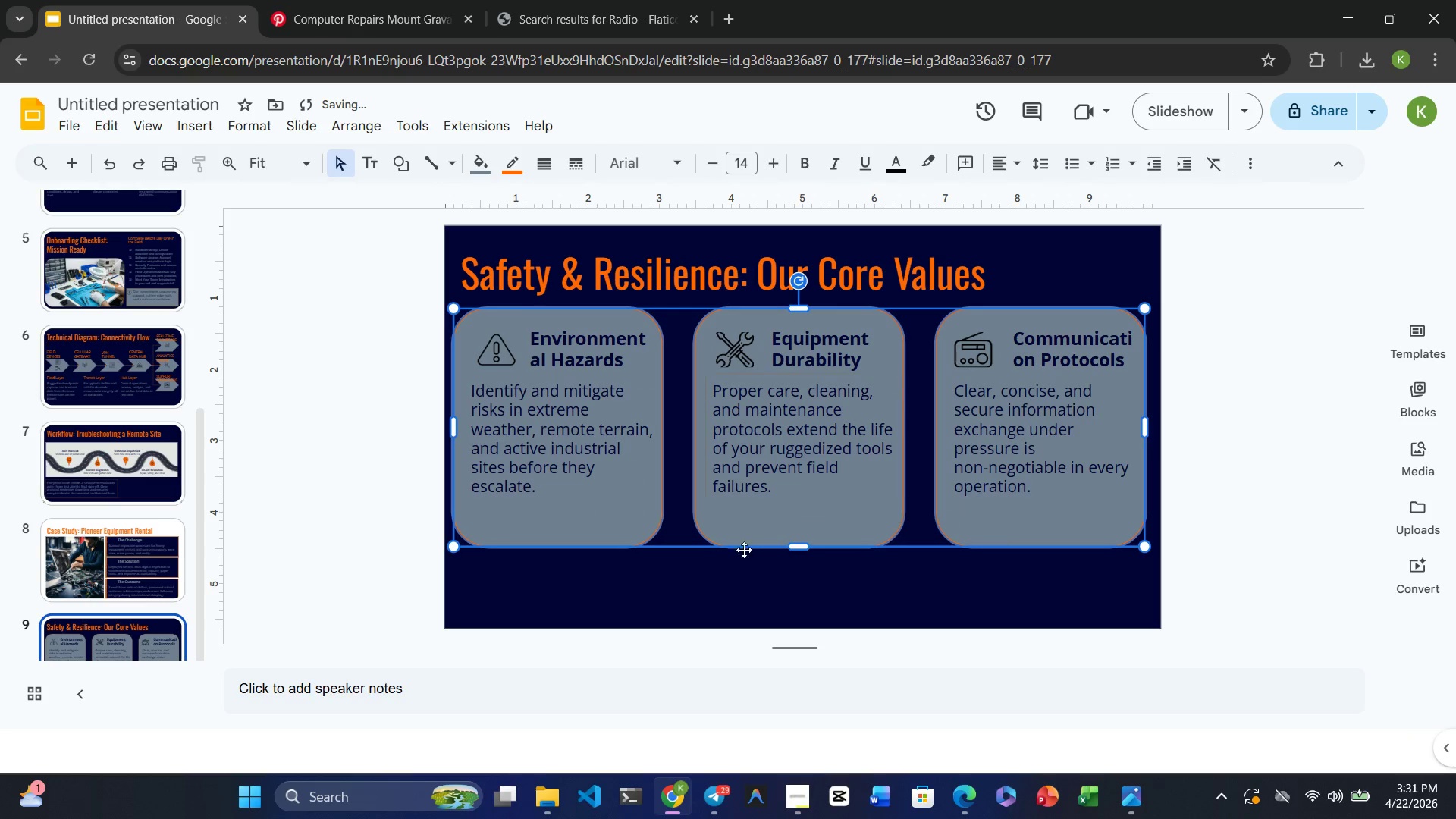 
left_click([701, 595])
 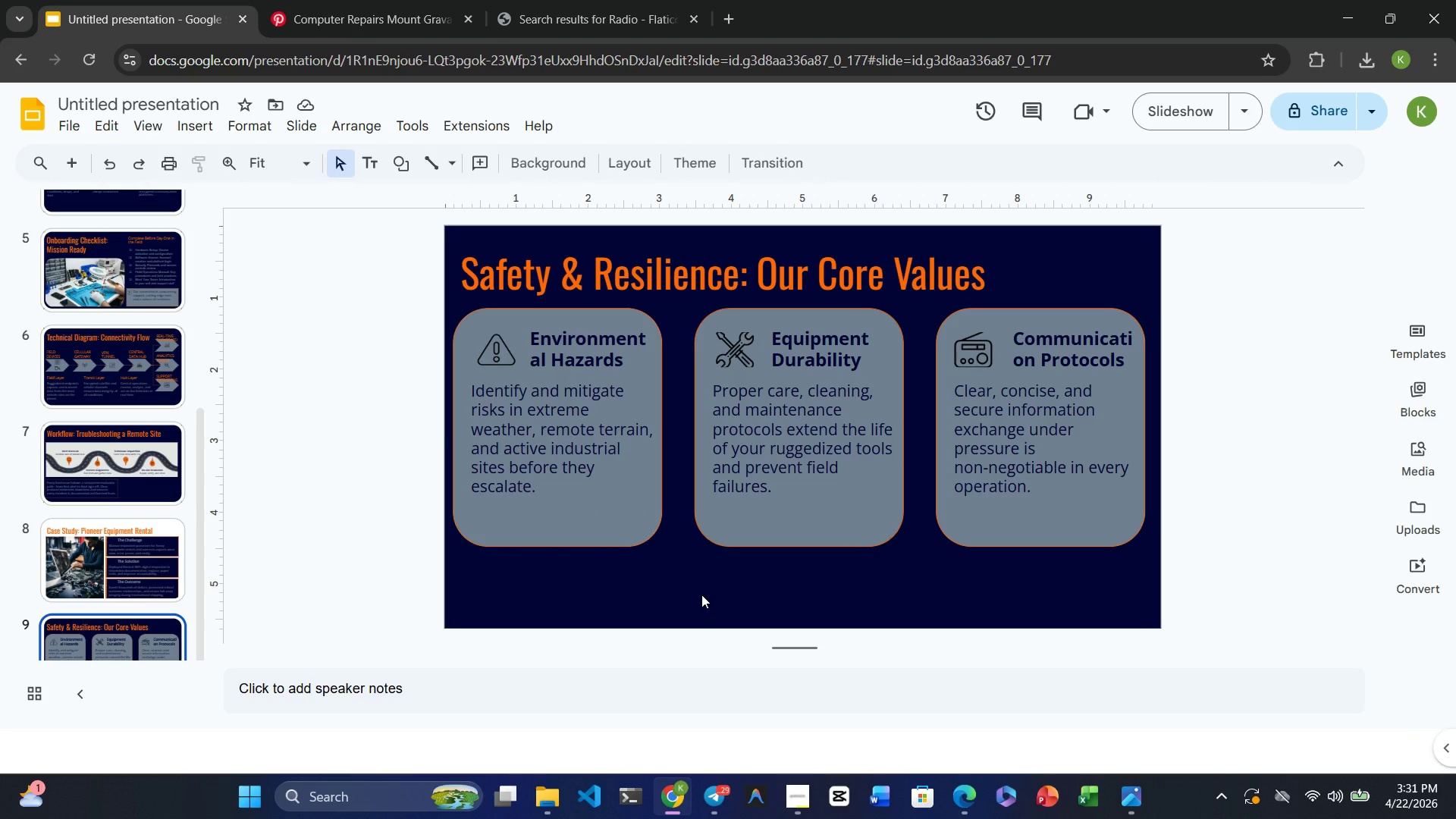 
wait(14.04)
 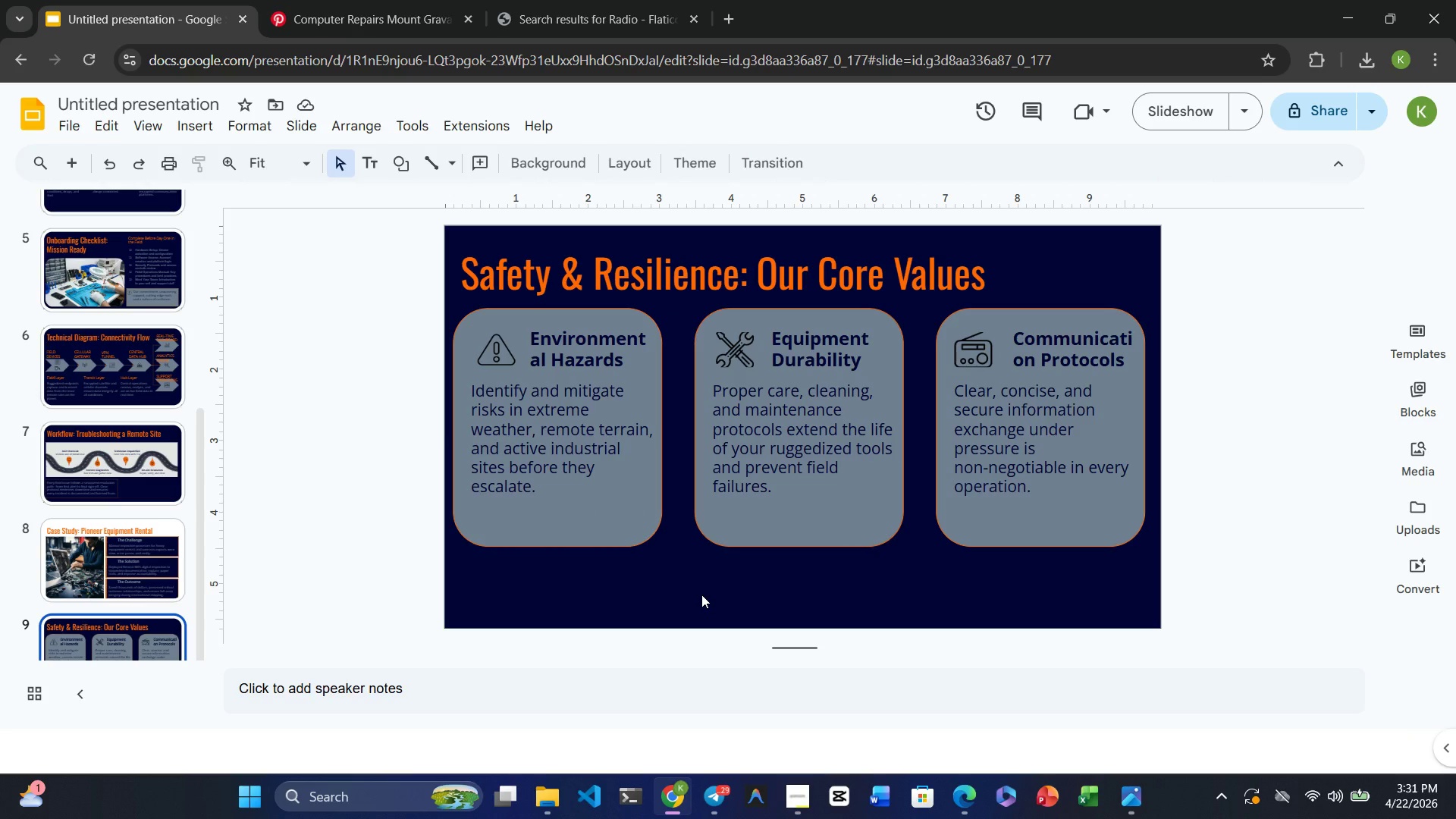 
mouse_move([1353, 795])
 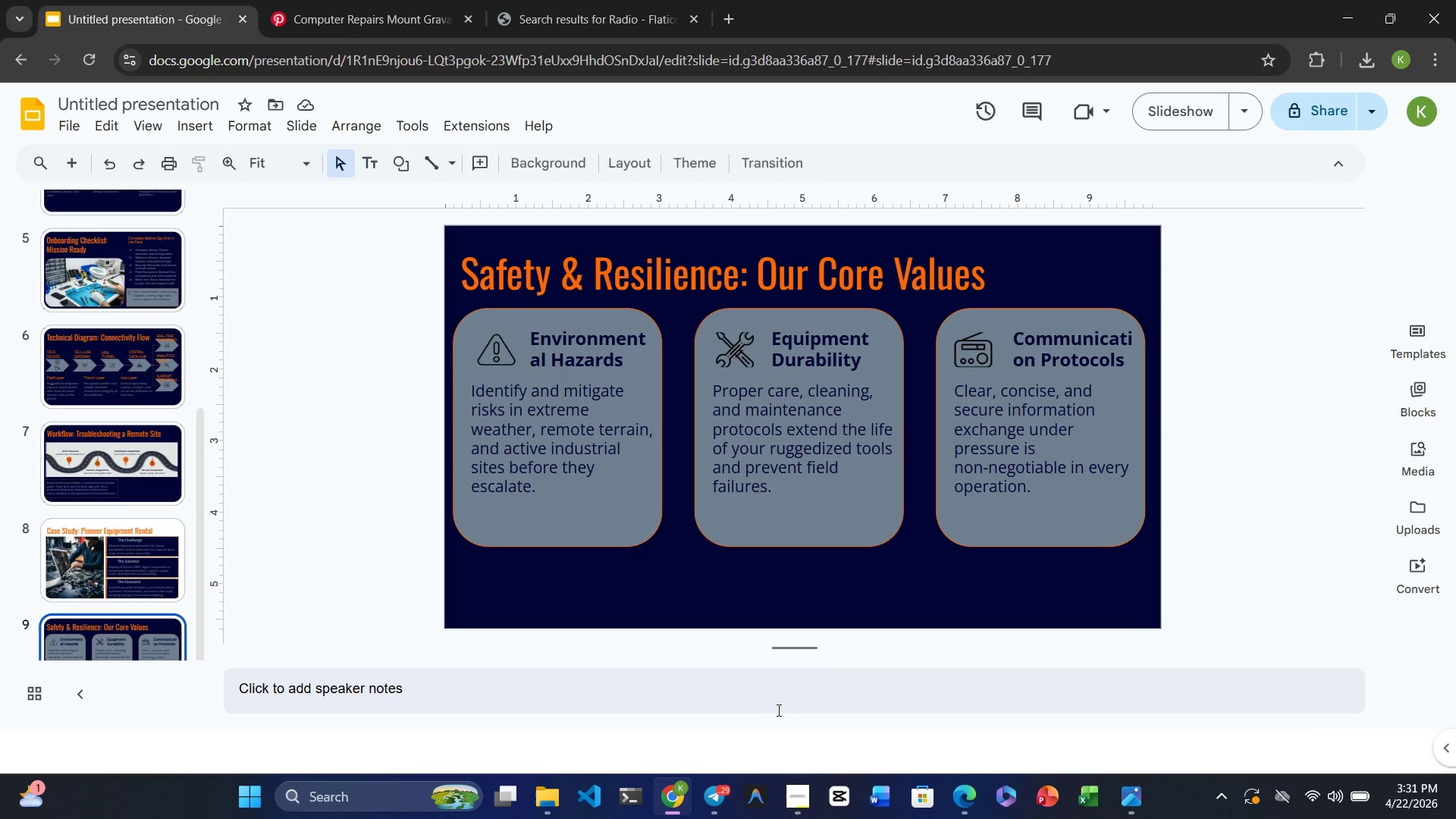 
left_click([775, 711])
 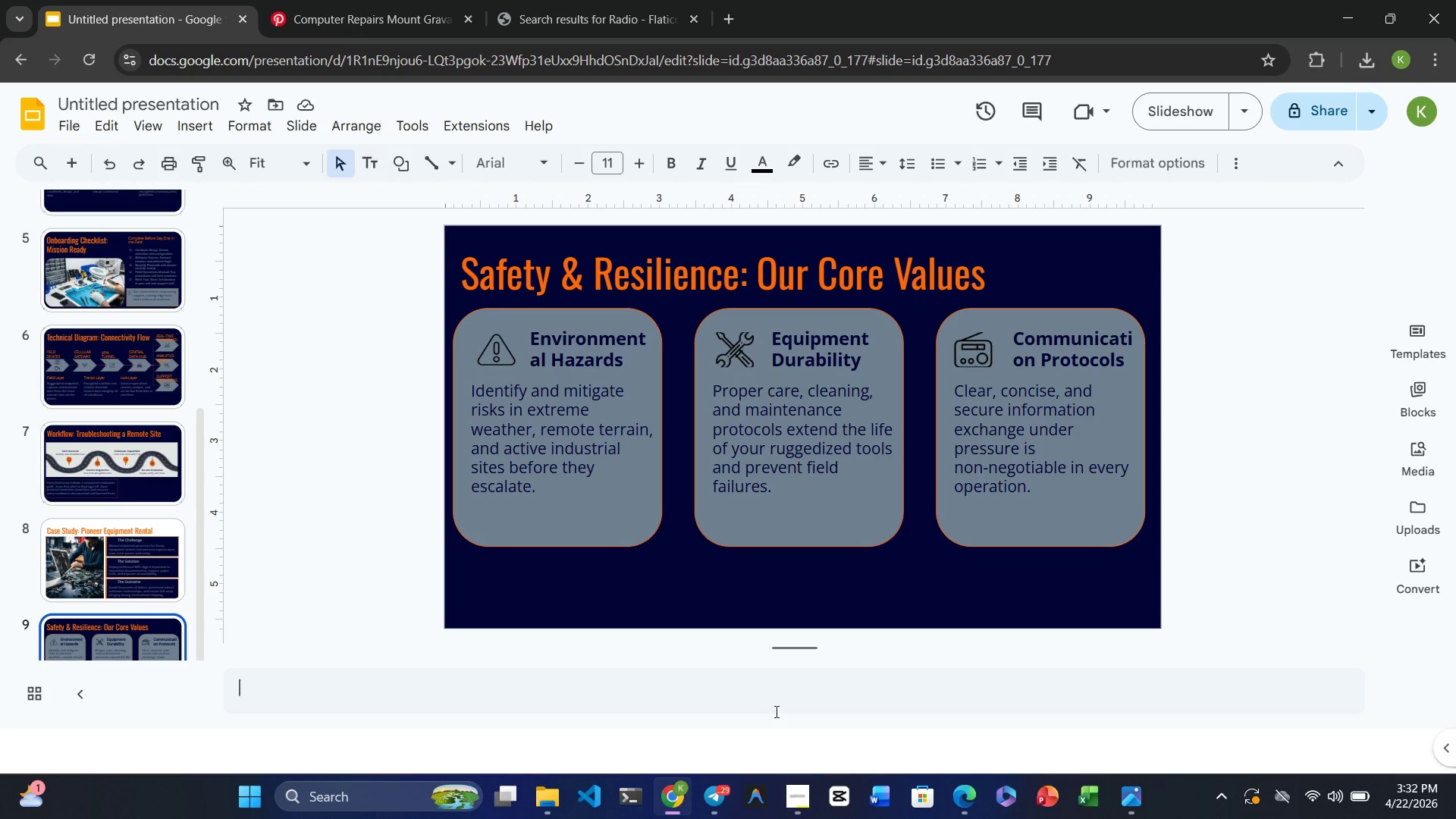 
wait(34.05)
 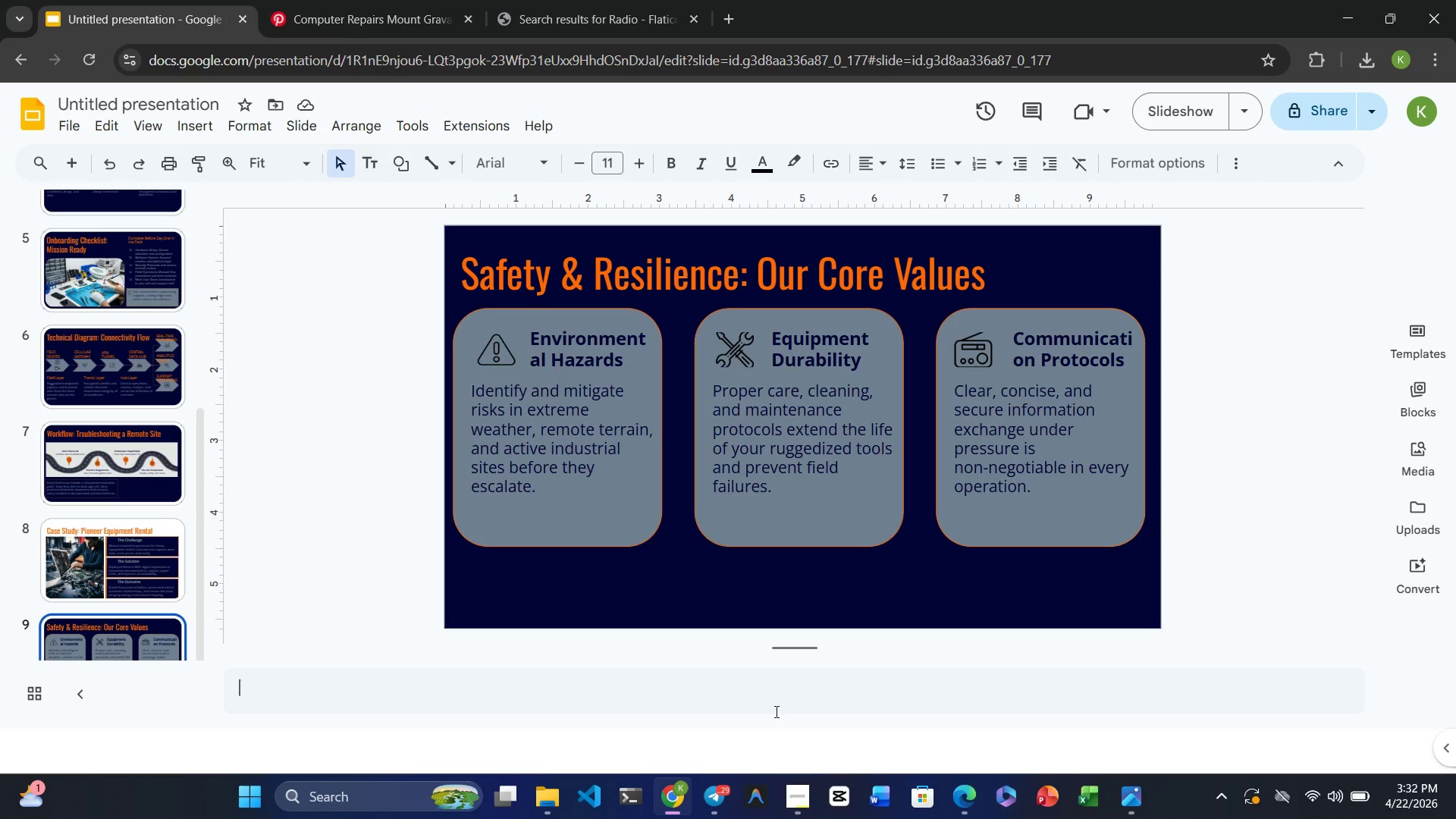 
left_click([765, 468])
 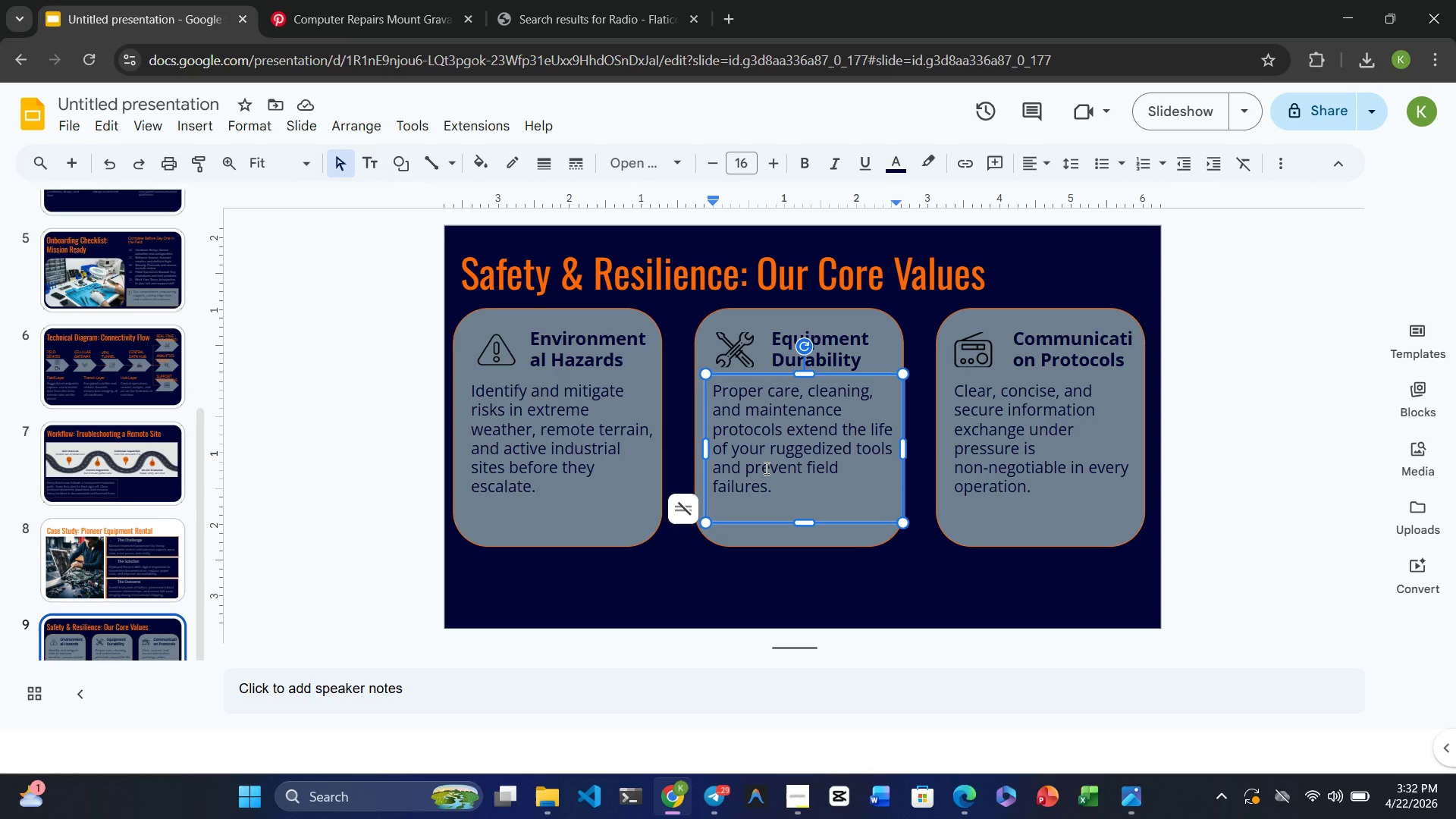 
wait(8.77)
 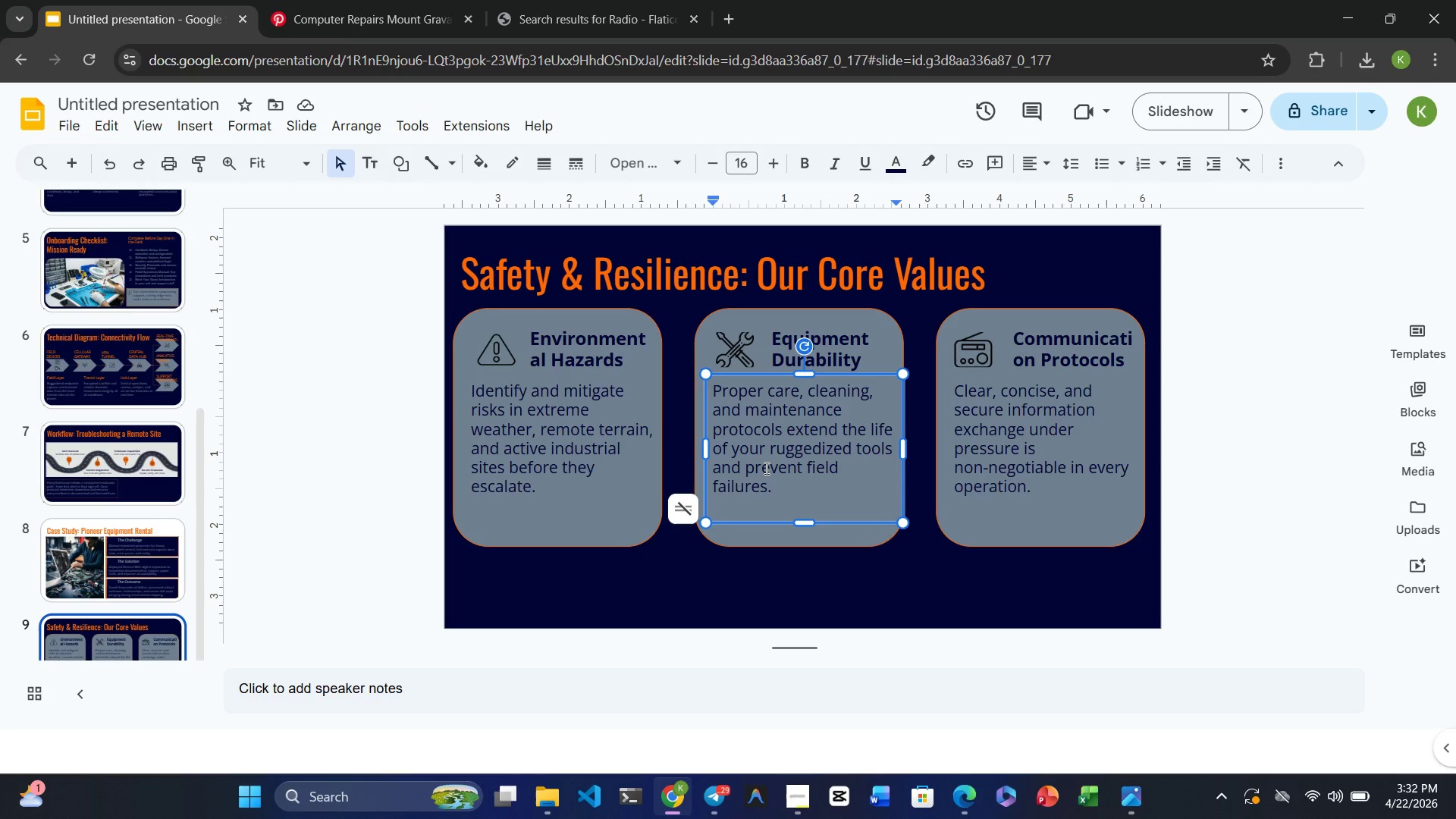 
left_click([582, 441])
 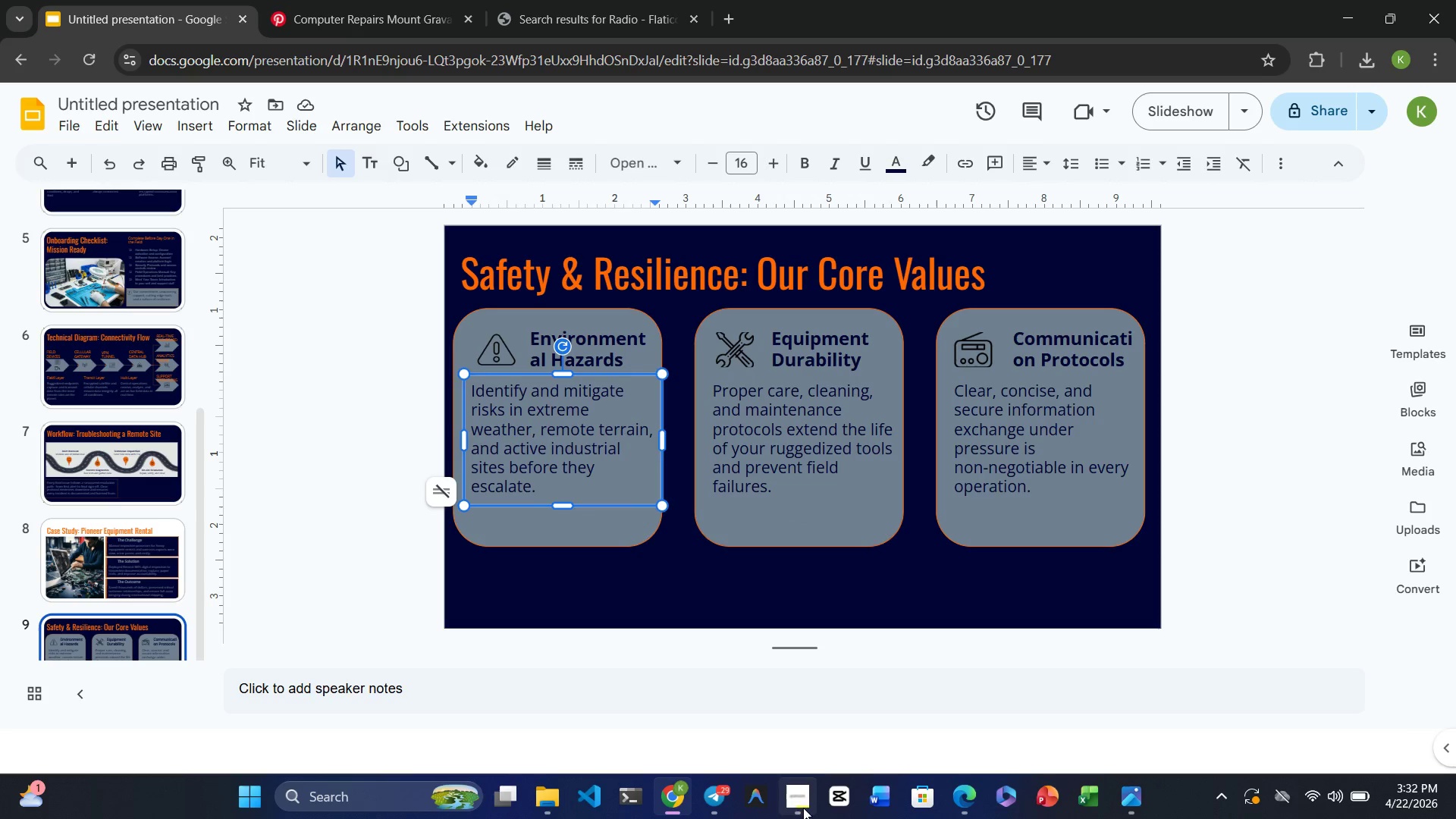 
left_click([795, 802])